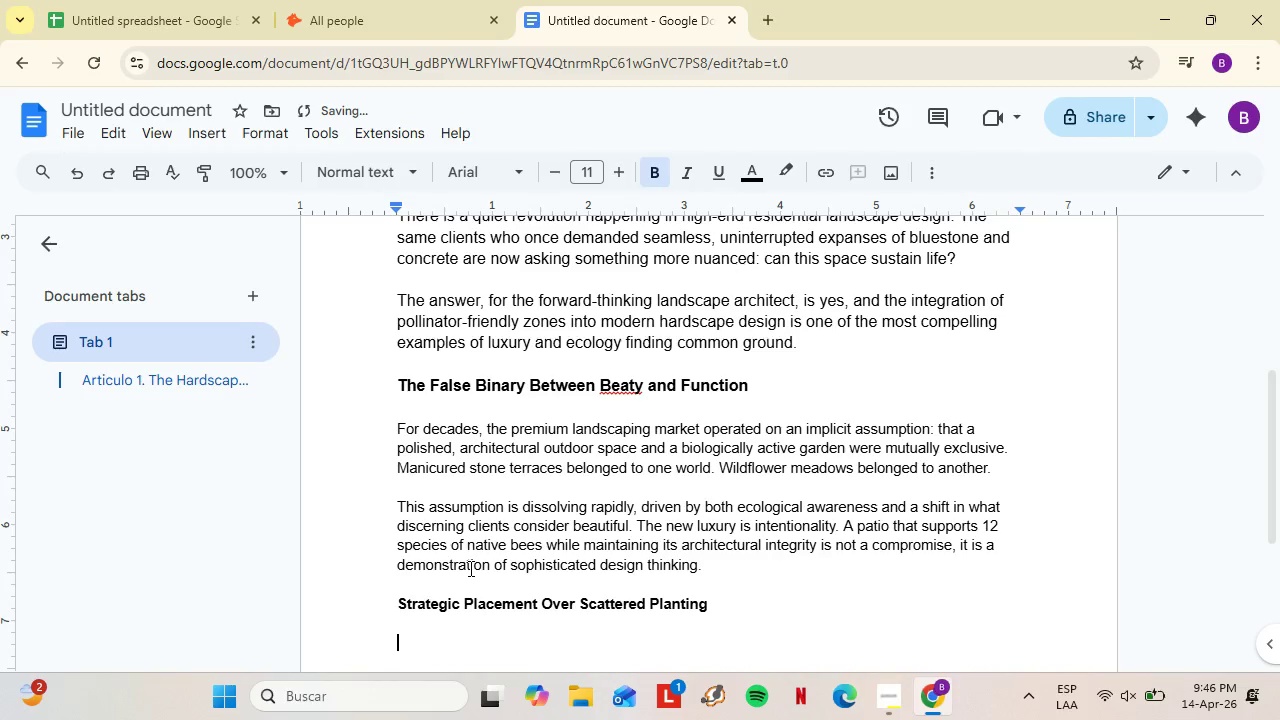 
key(Shift+Enter)
 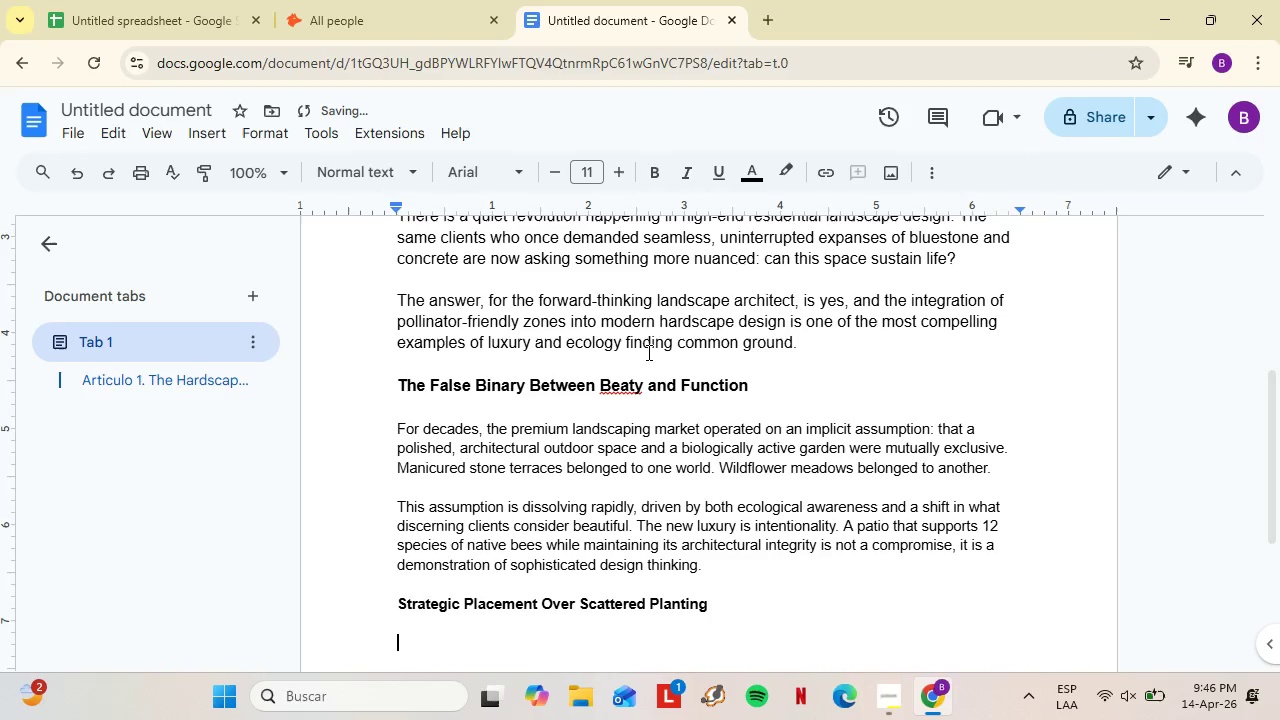 
type(The key to making pollinator integration work whitin a premium hardscape )
 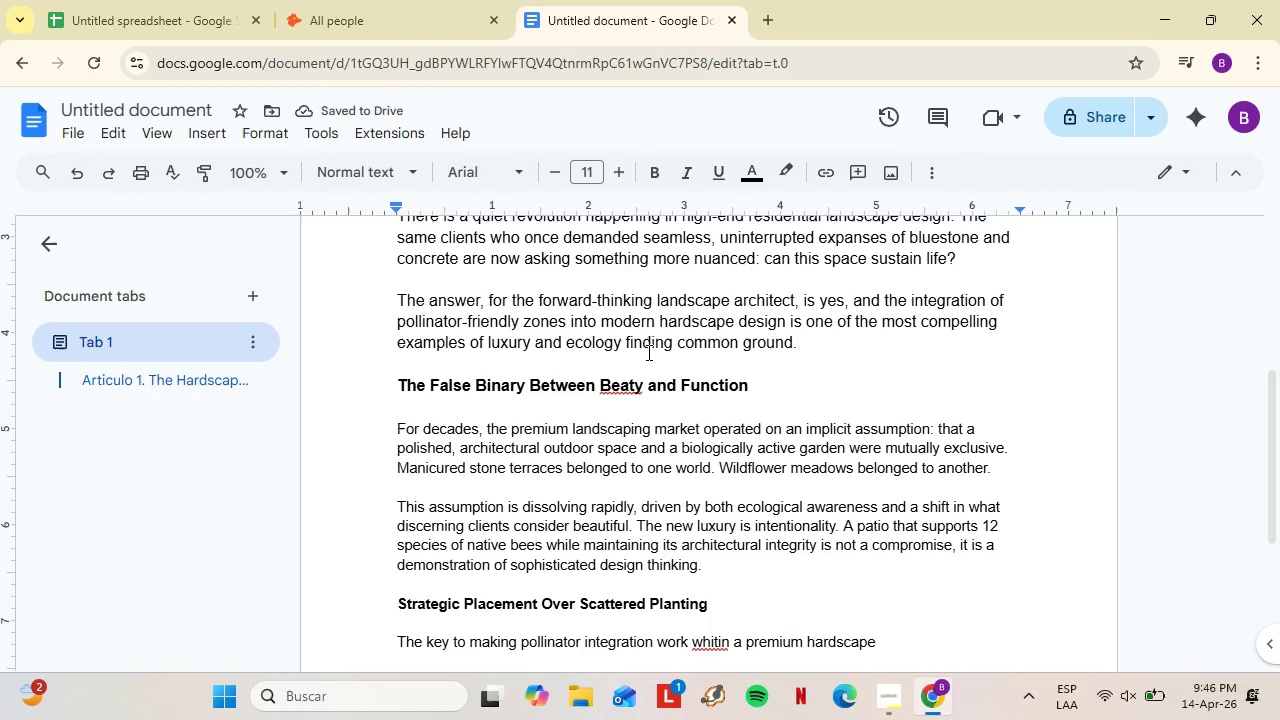 
hold_key(key=ArrowLeft, duration=1.12)
 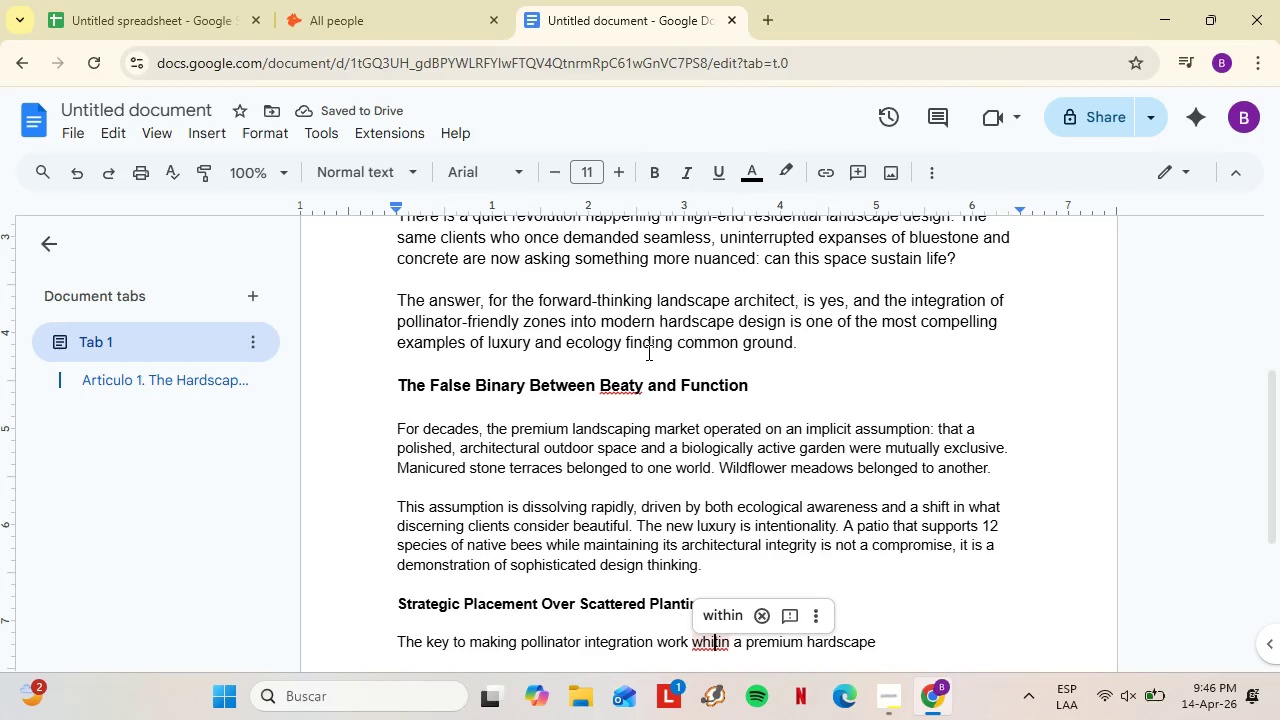 
key(ArrowLeft)
 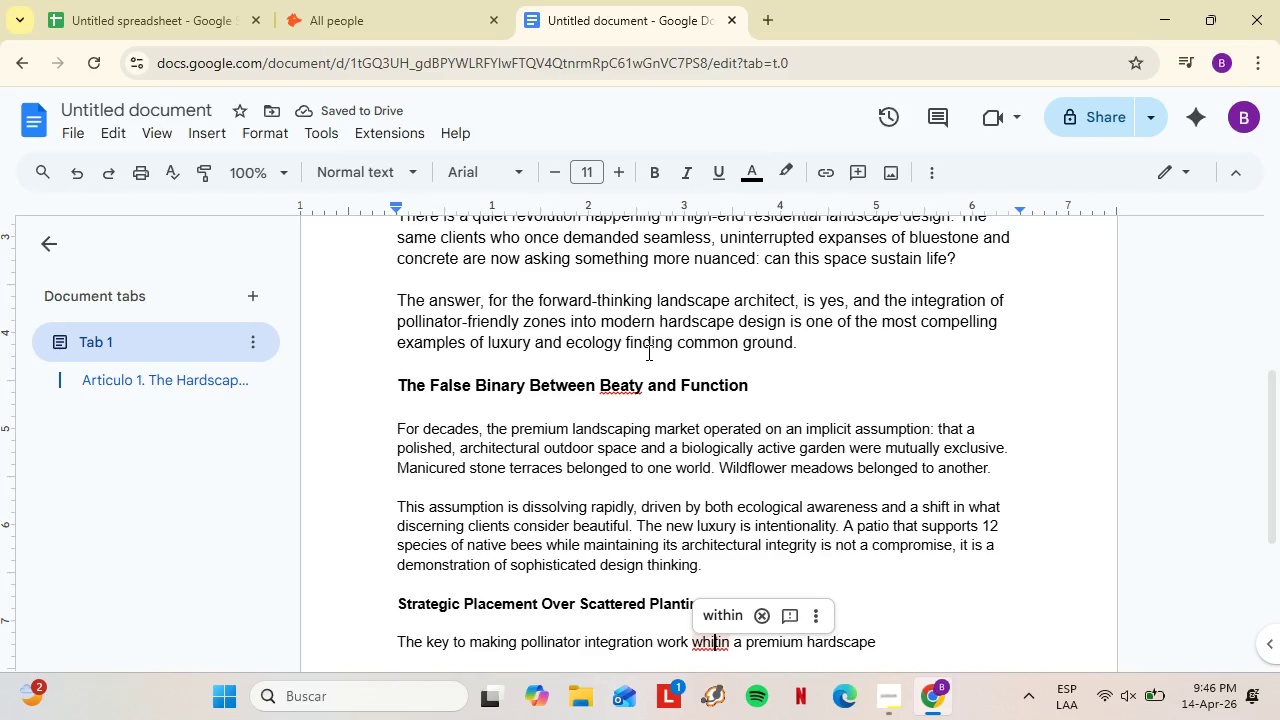 
key(ArrowLeft)
 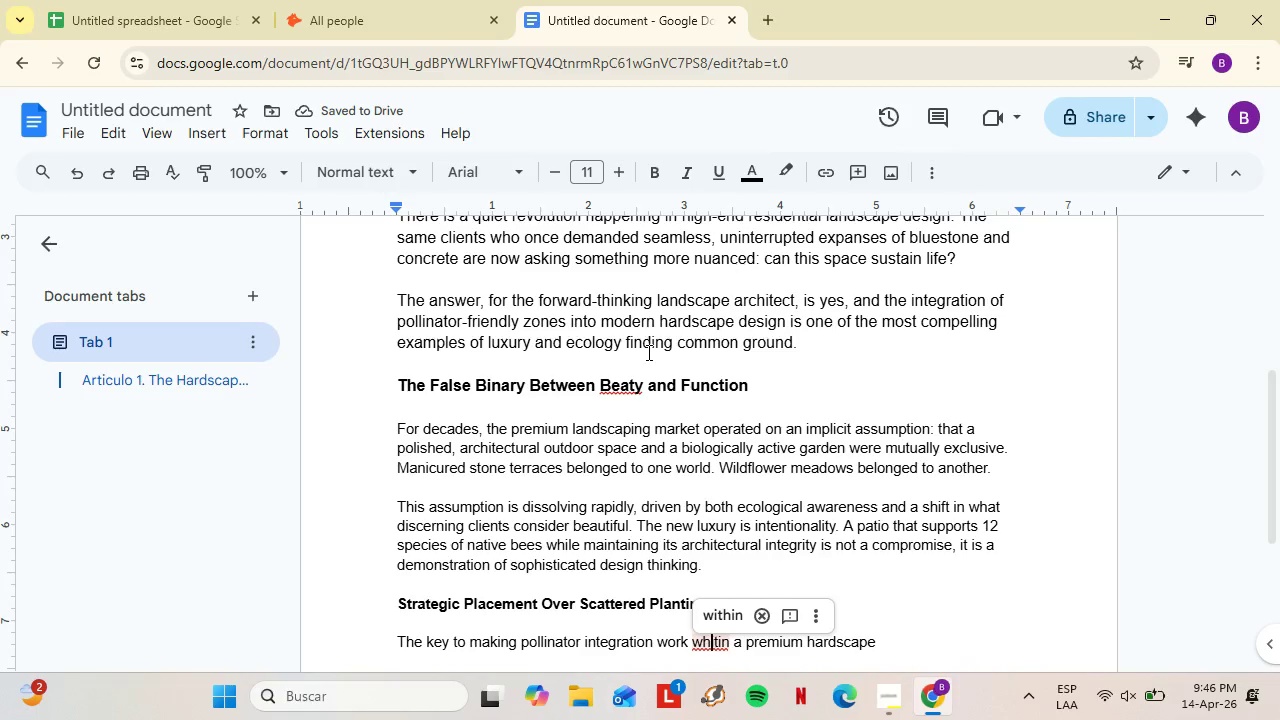 
key(ArrowLeft)
 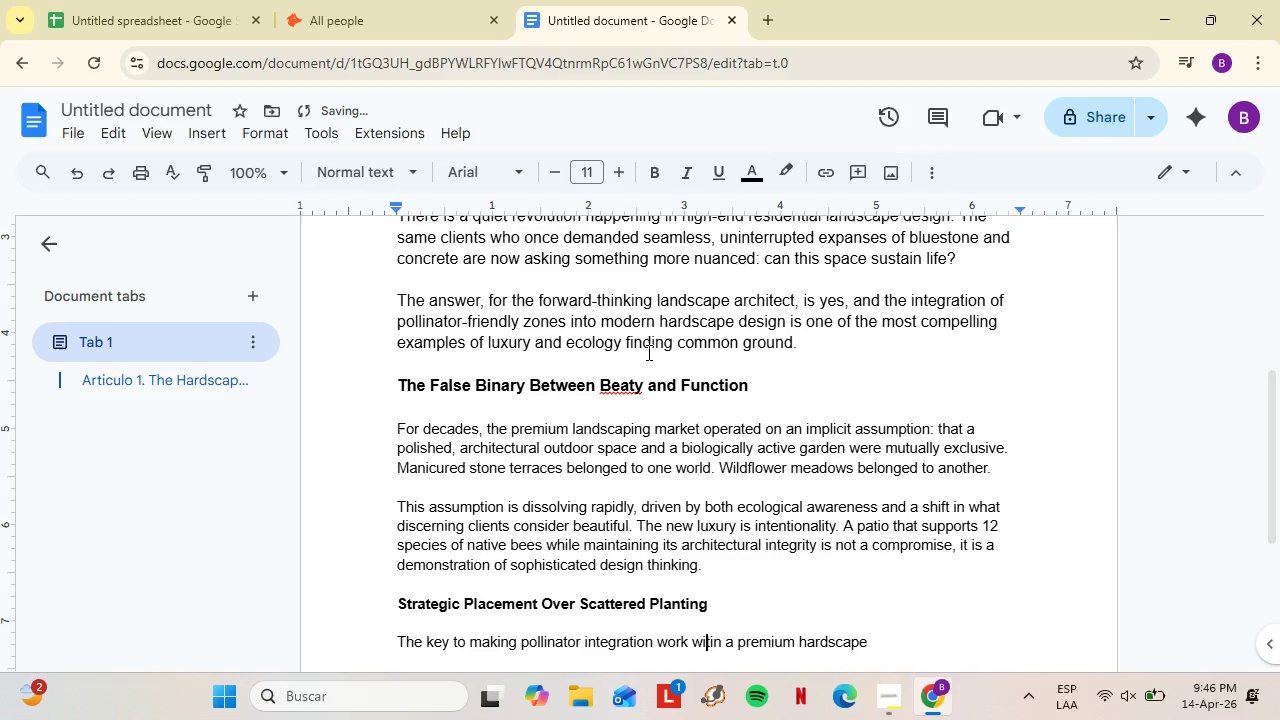 
key(Backspace)
 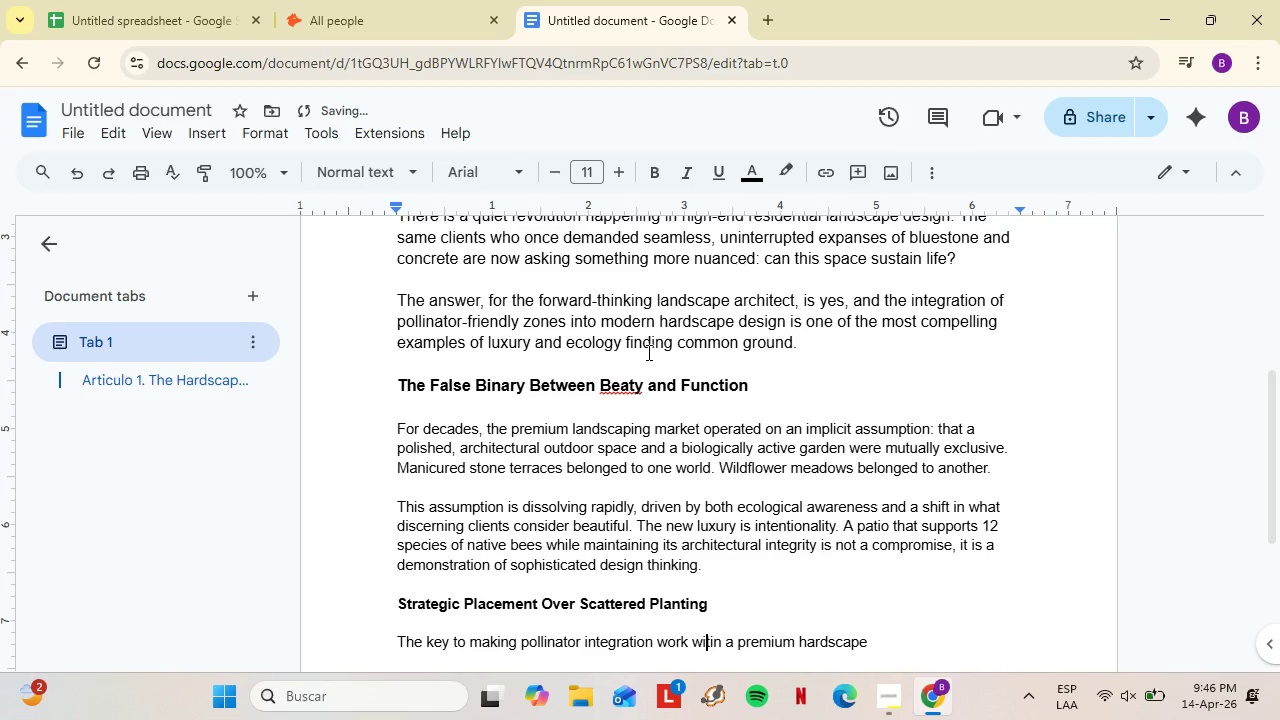 
hold_key(key=ArrowRight, duration=0.97)
 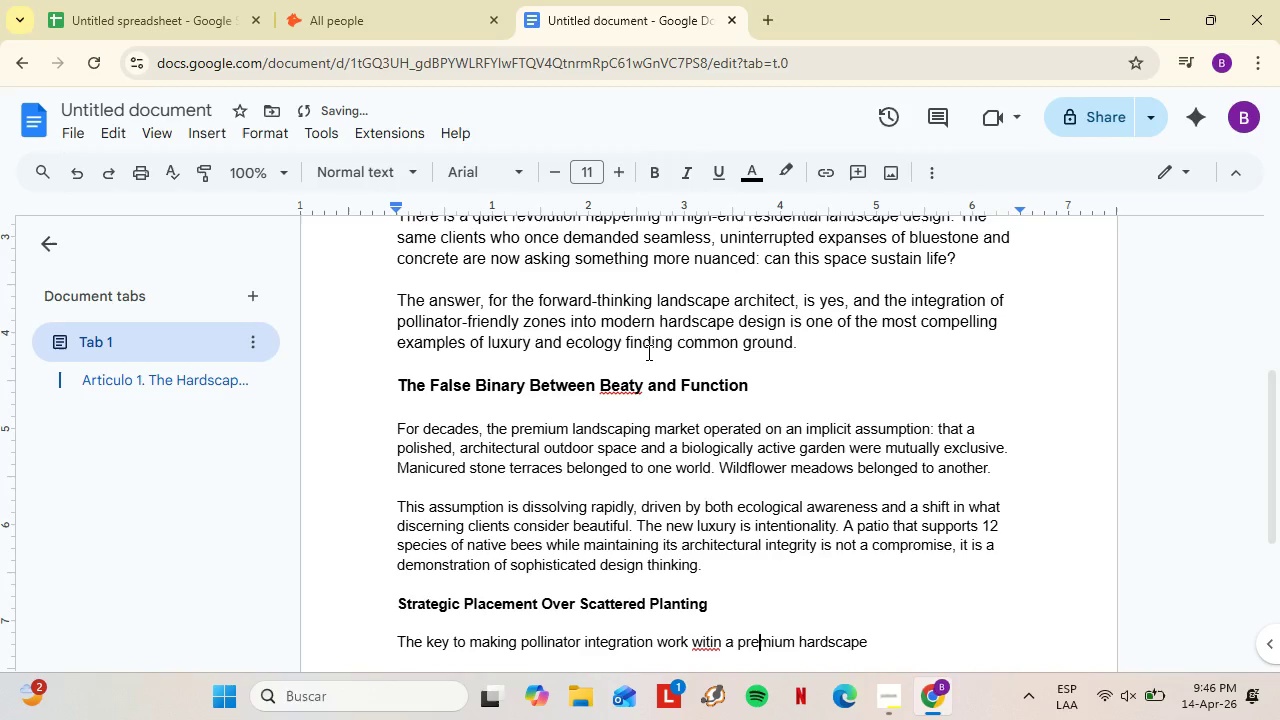 
hold_key(key=ArrowLeft, duration=0.83)
 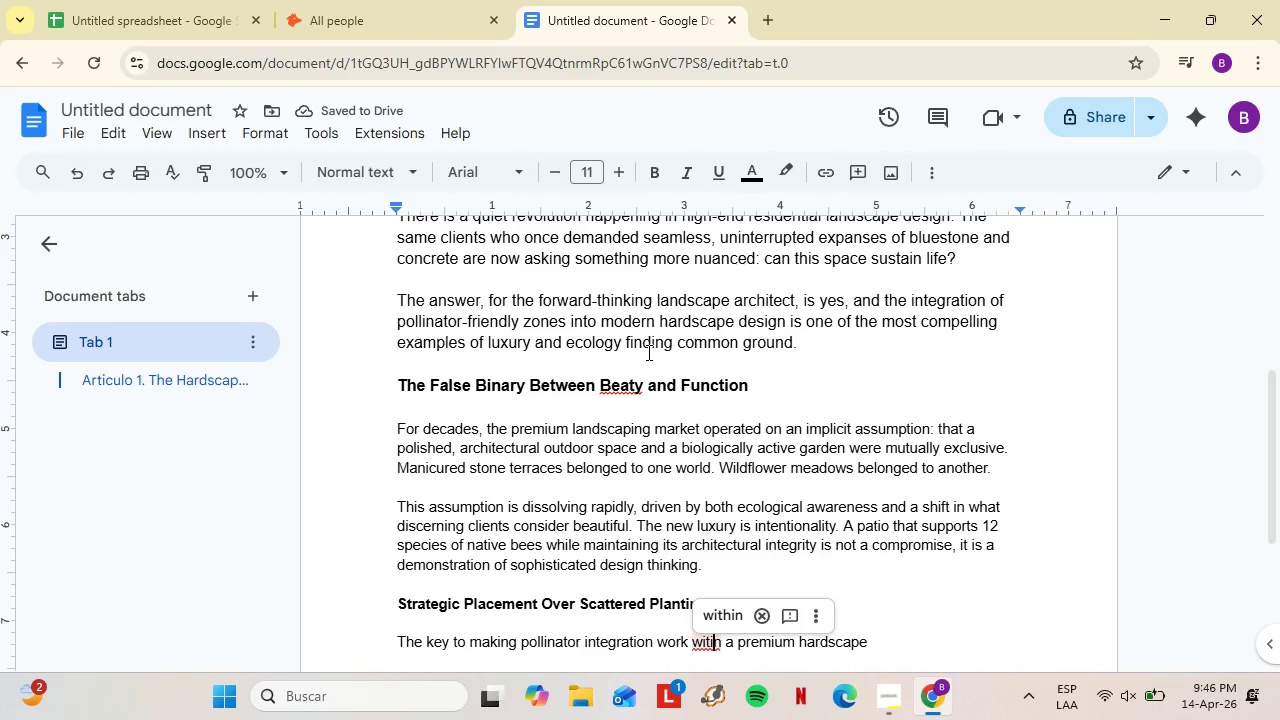 
key(ArrowLeft)
 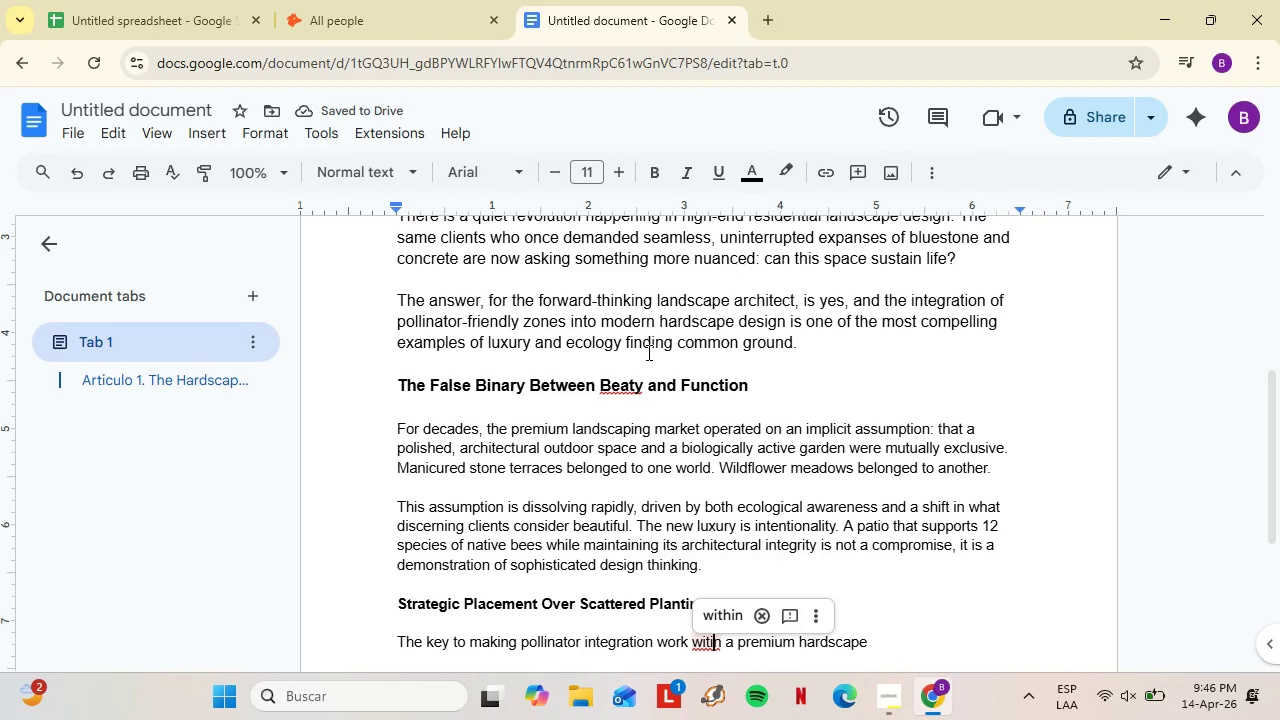 
key(ArrowLeft)
 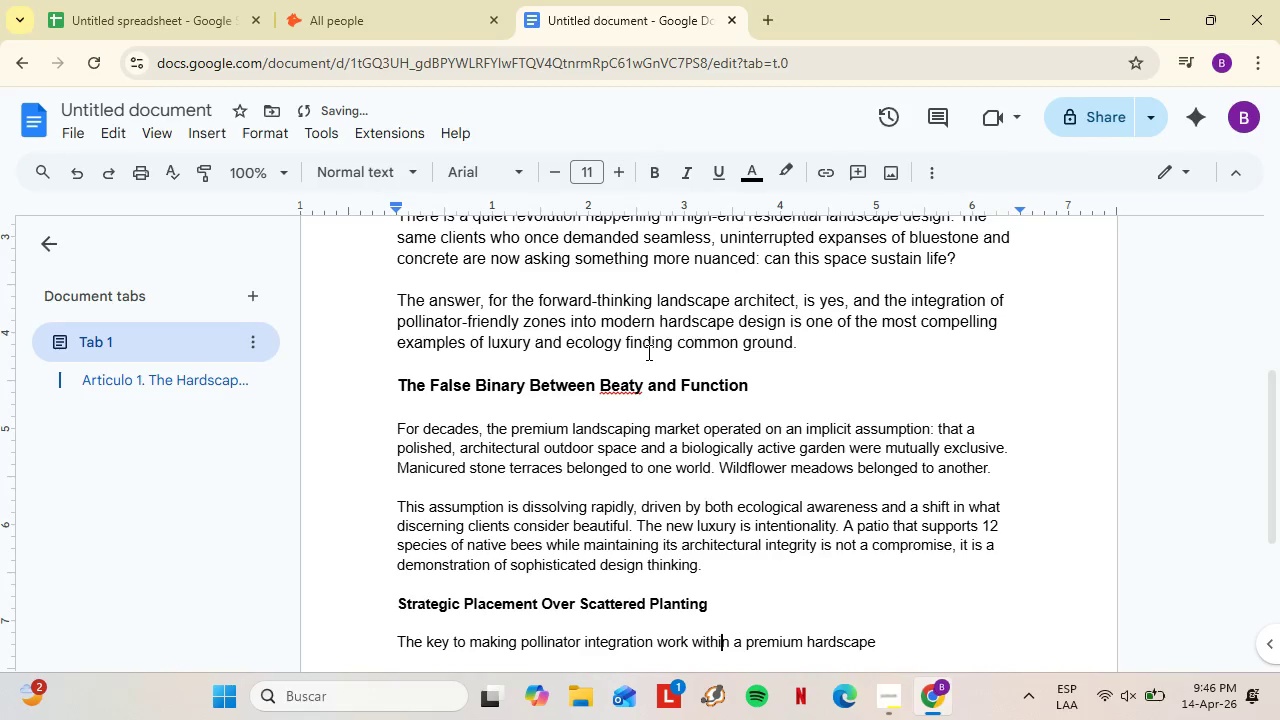 
key(H)
 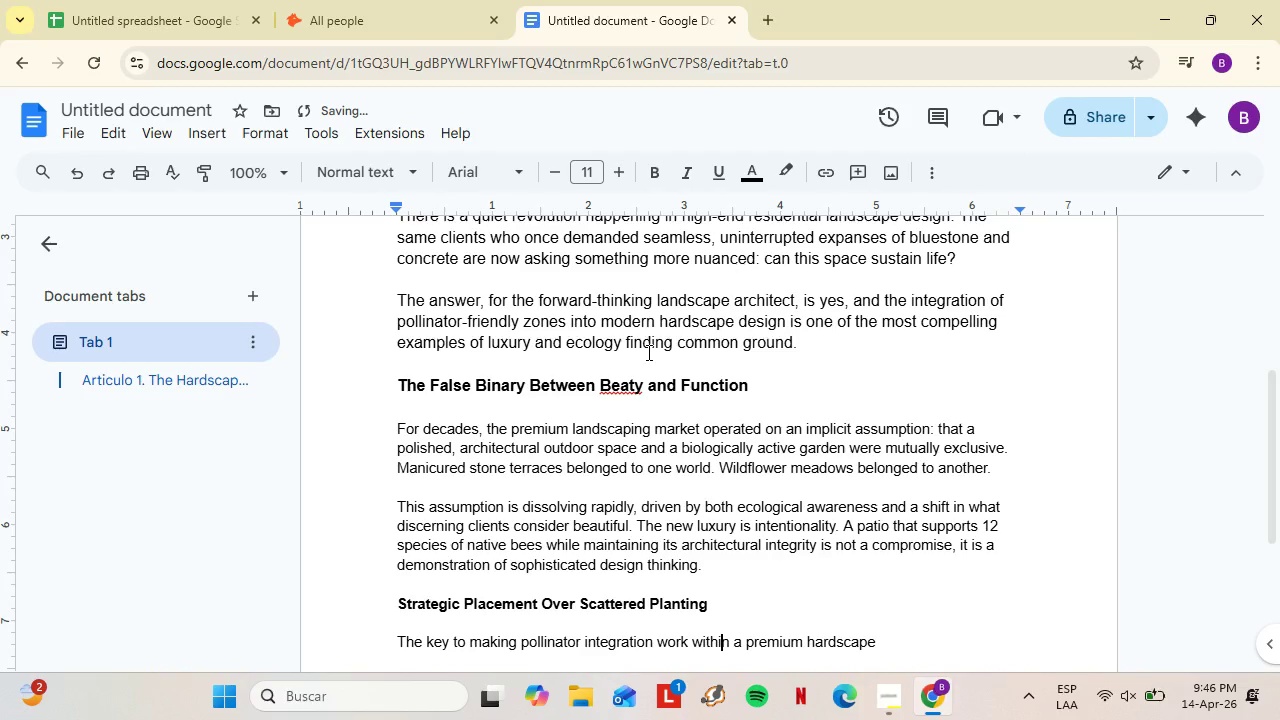 
hold_key(key=ArrowRight, duration=1.31)
 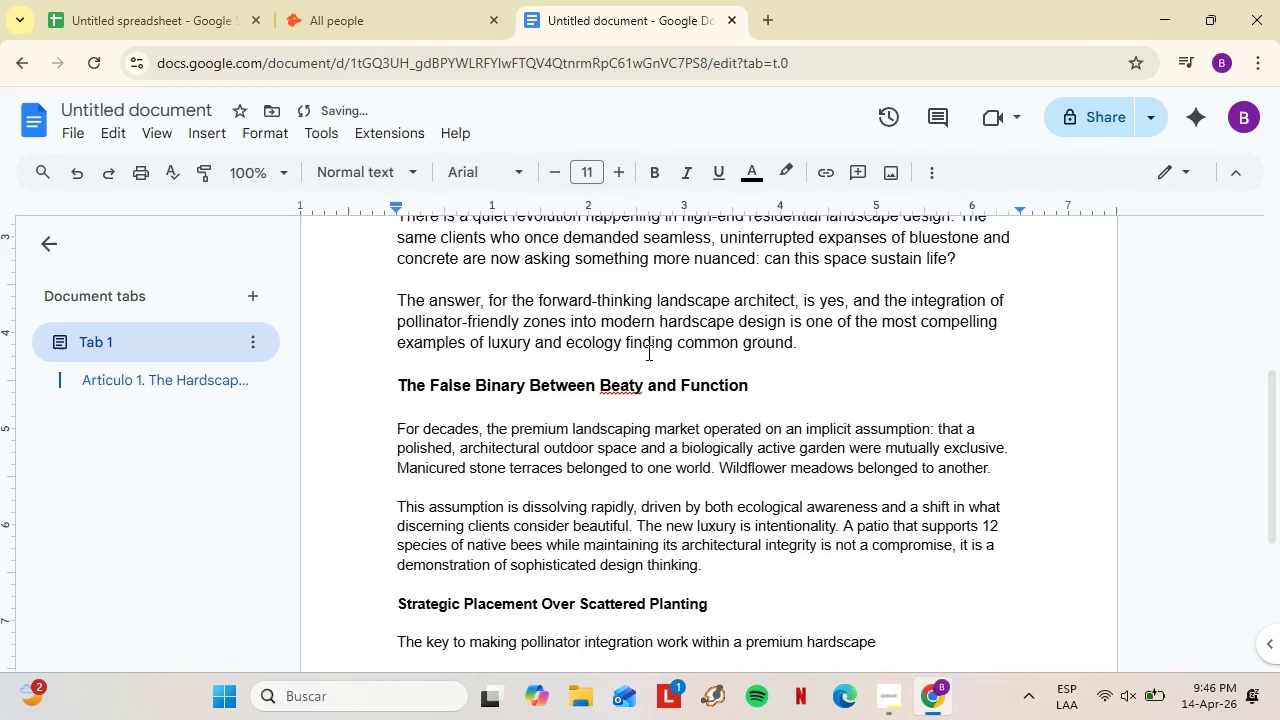 
type(context is precision. Rag)
key(Backspace)
type(ther than distributing flowering plants re)
key(Backspace)
type(r)
key(Backspace)
key(Backspace)
type(randomly tho)
key(Backspace)
type(rou)
 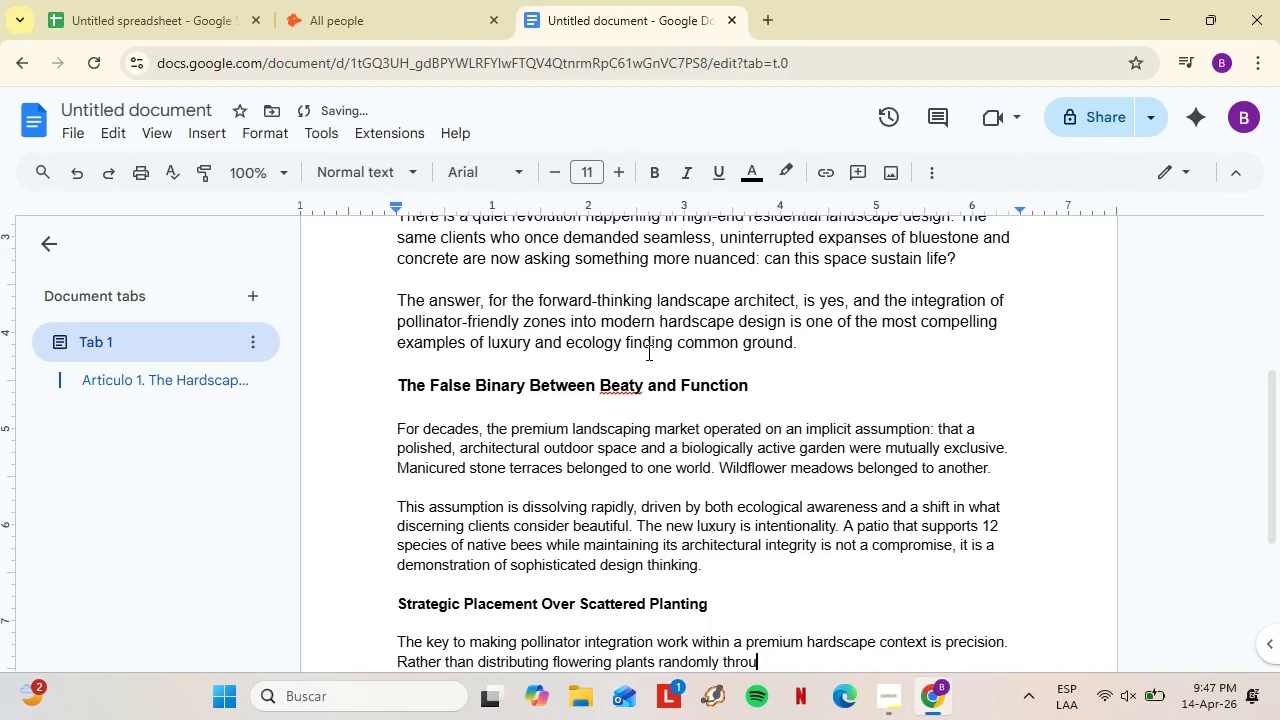 
type(ghout a terrace design, the most effectib)
 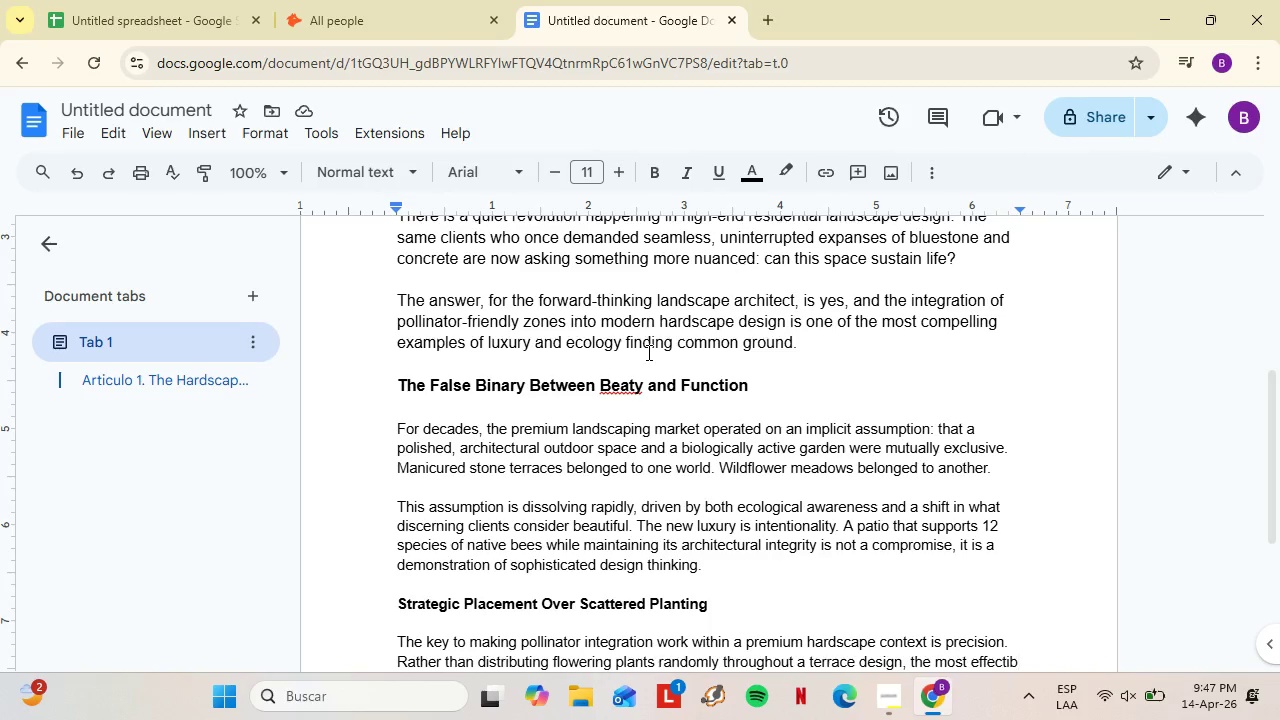 
wait(11.14)
 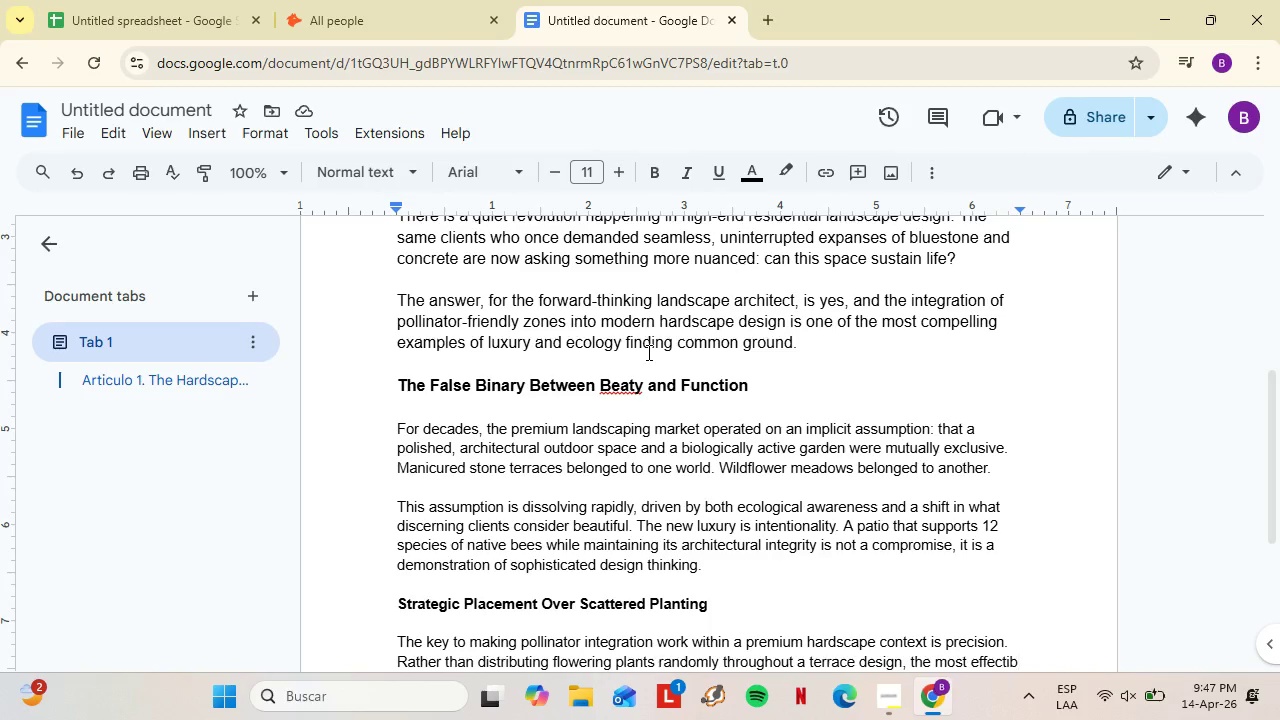 
key(Backspace)
type(VE[VolumeDown][Mute]12Qaz[Break])
 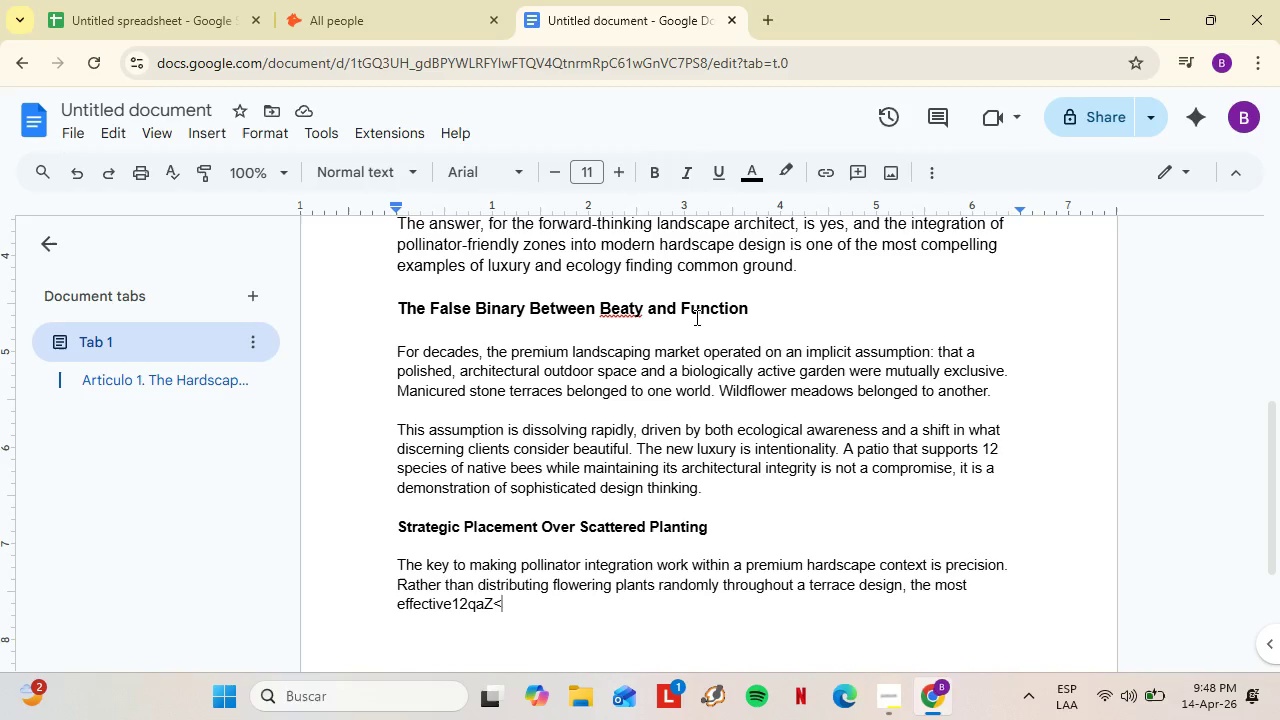 
wait(42.8)
 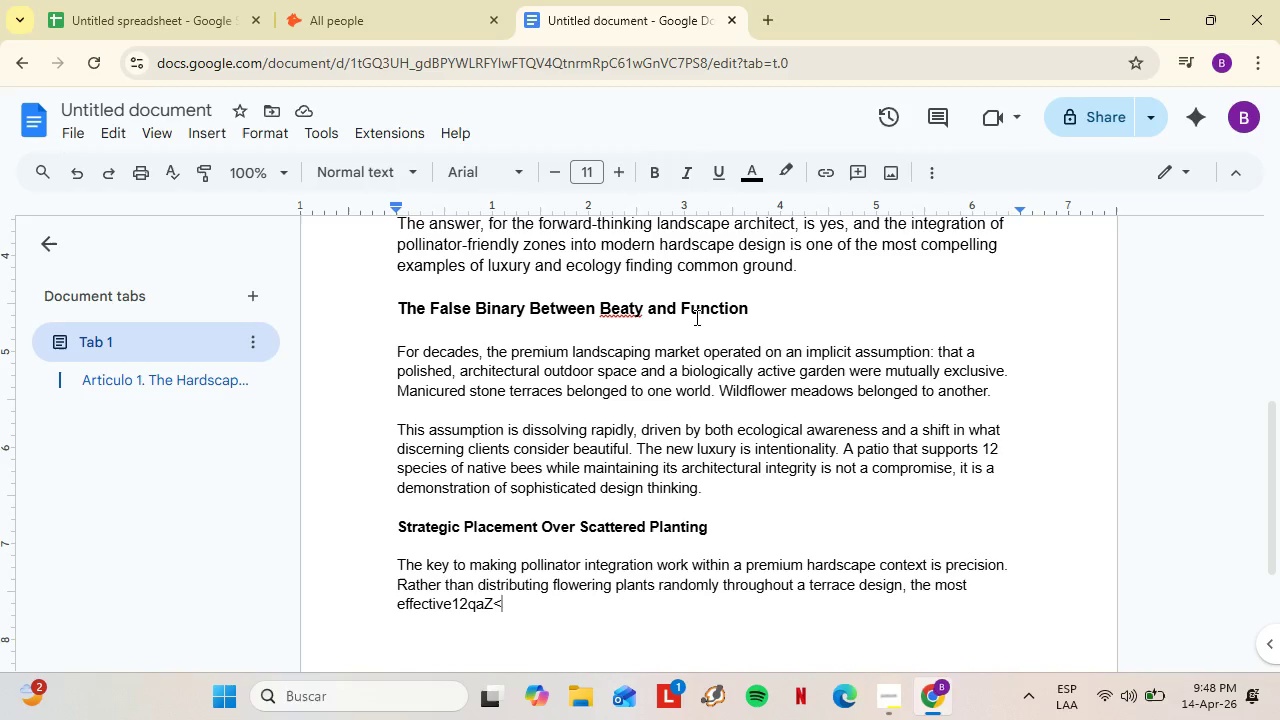 
key(Backspace)
key(Backspace)
key(Backspace)
key(Backspace)
key(Backspace)
key(Backspace)
type( approach APPROACH TREATS POLLINATOR X)
key(Backspace)
type(ZONES AS DELIBERATE ARCHITECTURAL ELEMENTES)
key(Backspace)
key(Backspace)
key(Backspace)
type(S)
key(Backspace)
type(TS.)
 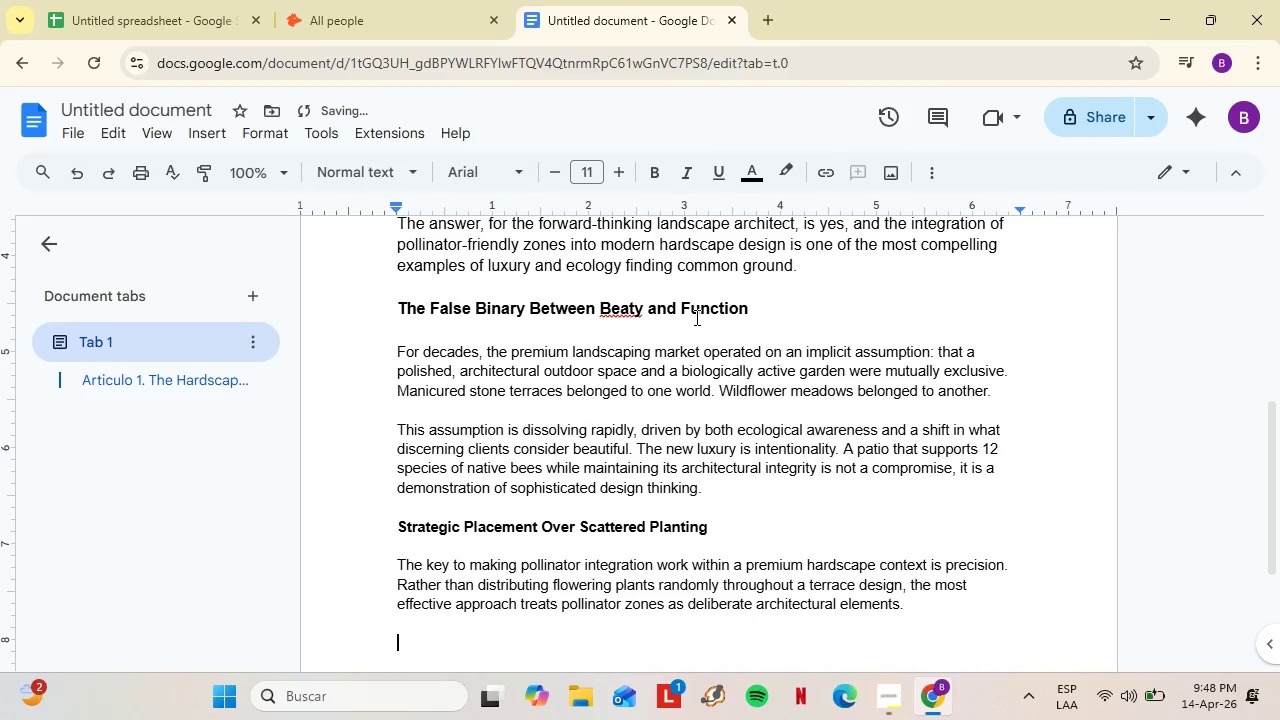 
key(Shift+Enter)
 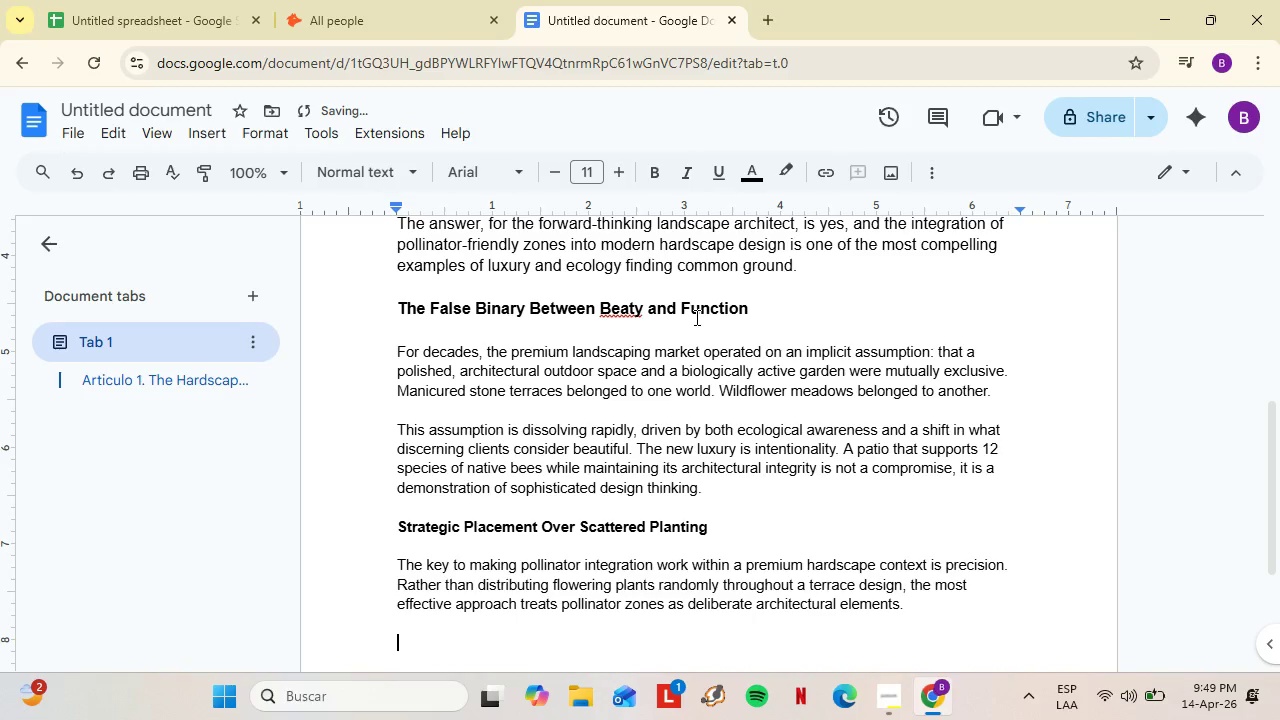 
key(Shift+Enter)
 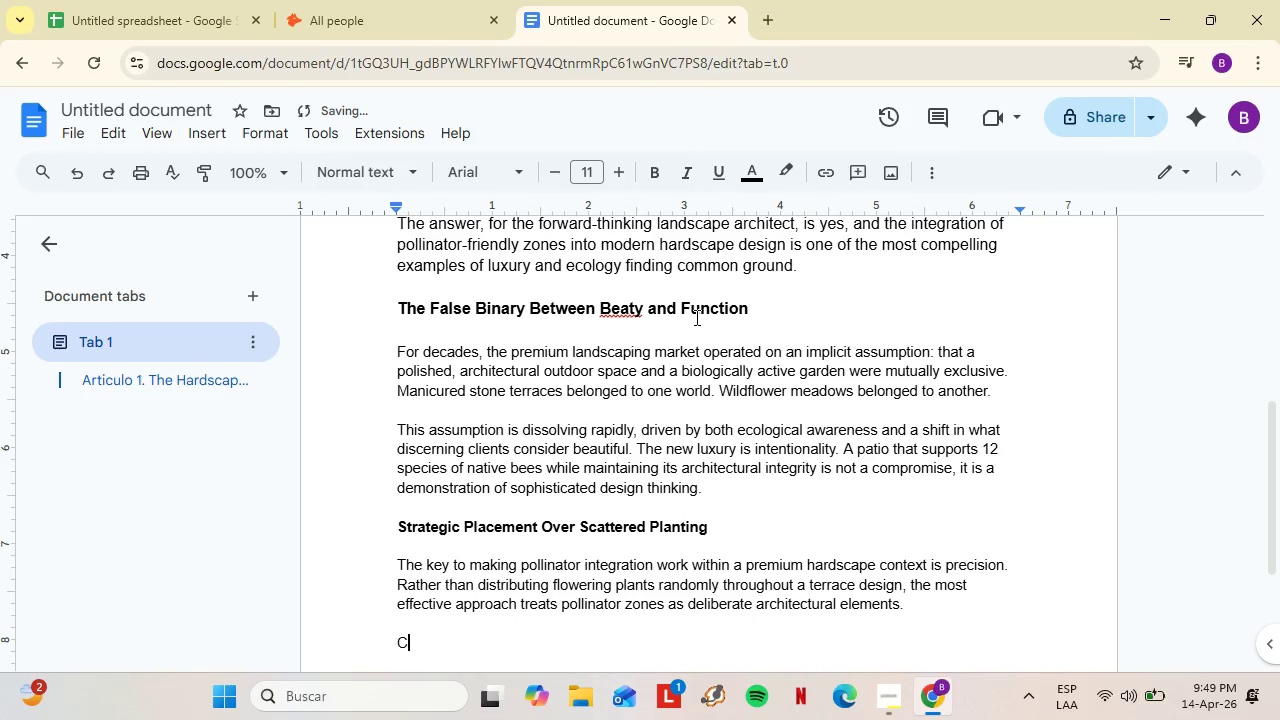 
type(Consider the [[)
 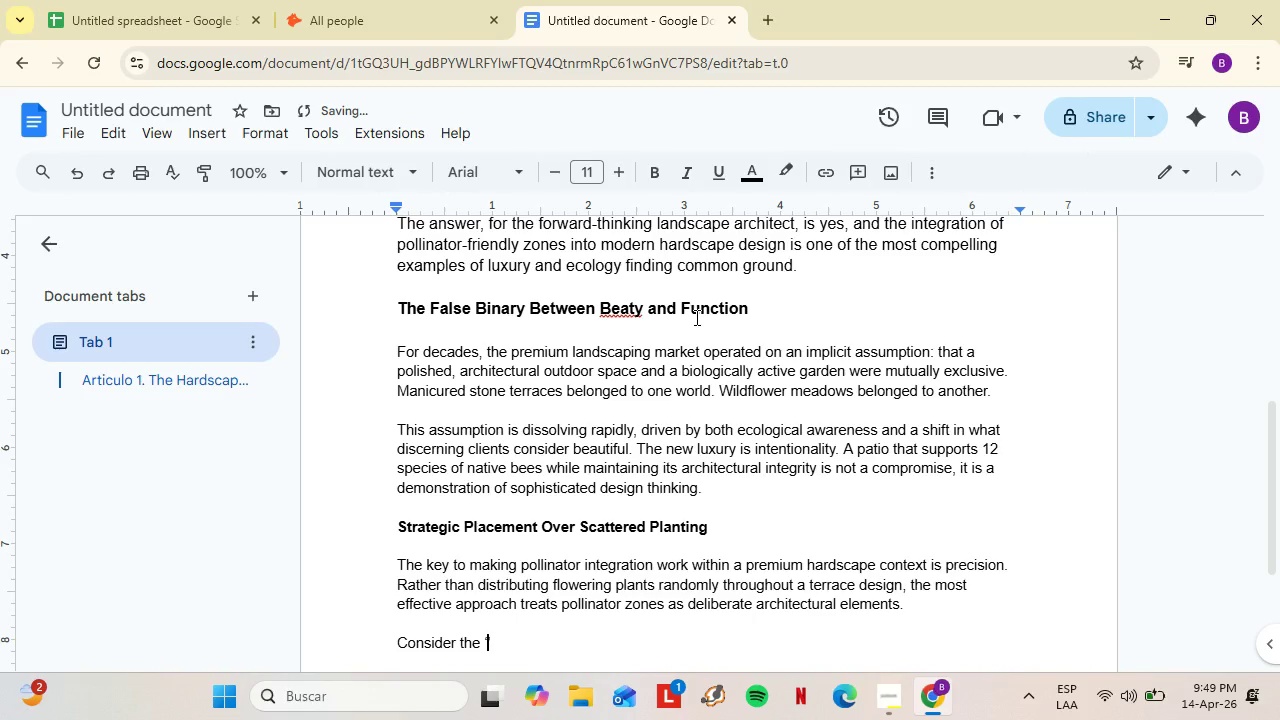 
key(ArrowLeft)
 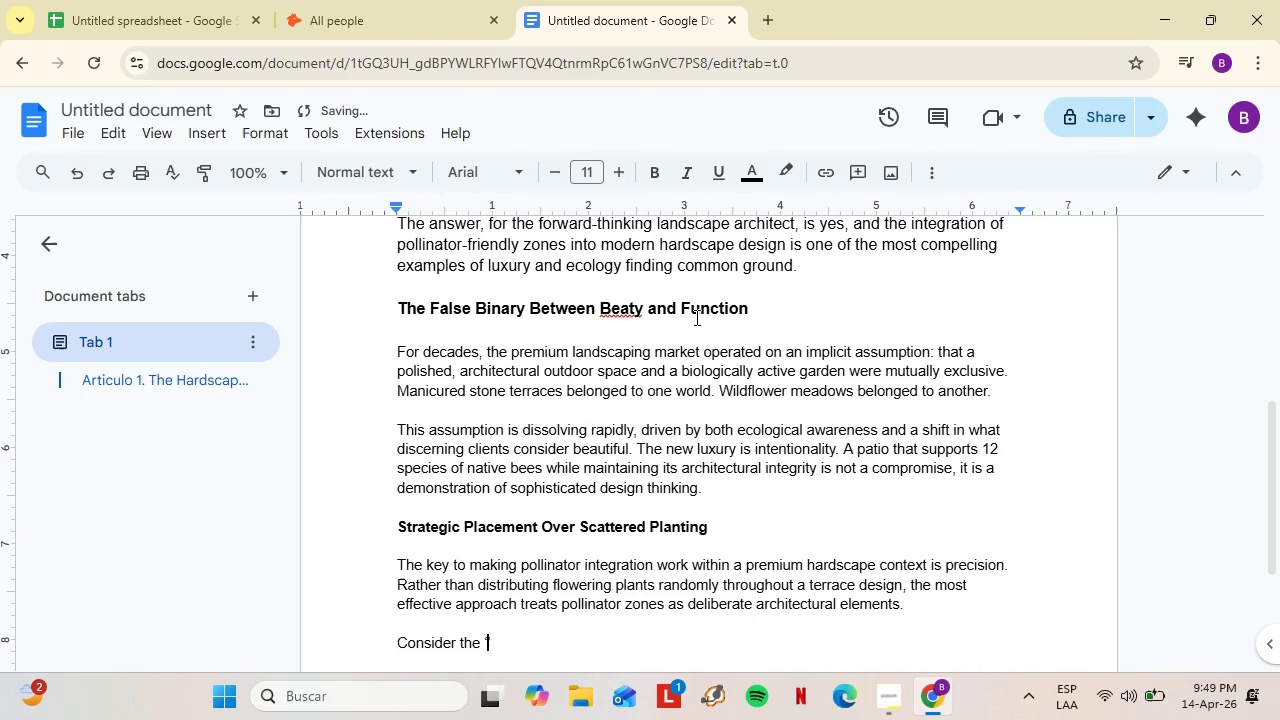 
key(ArrowLeft)
 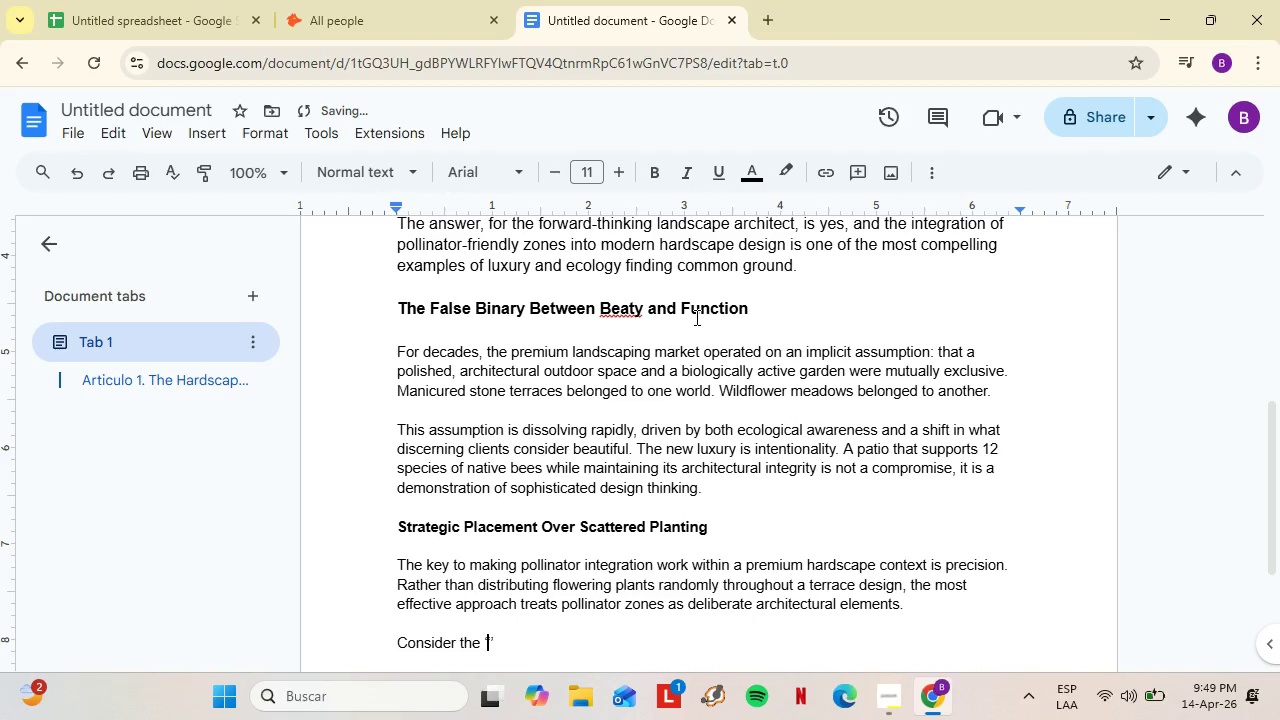 
key(BracketLeft)
 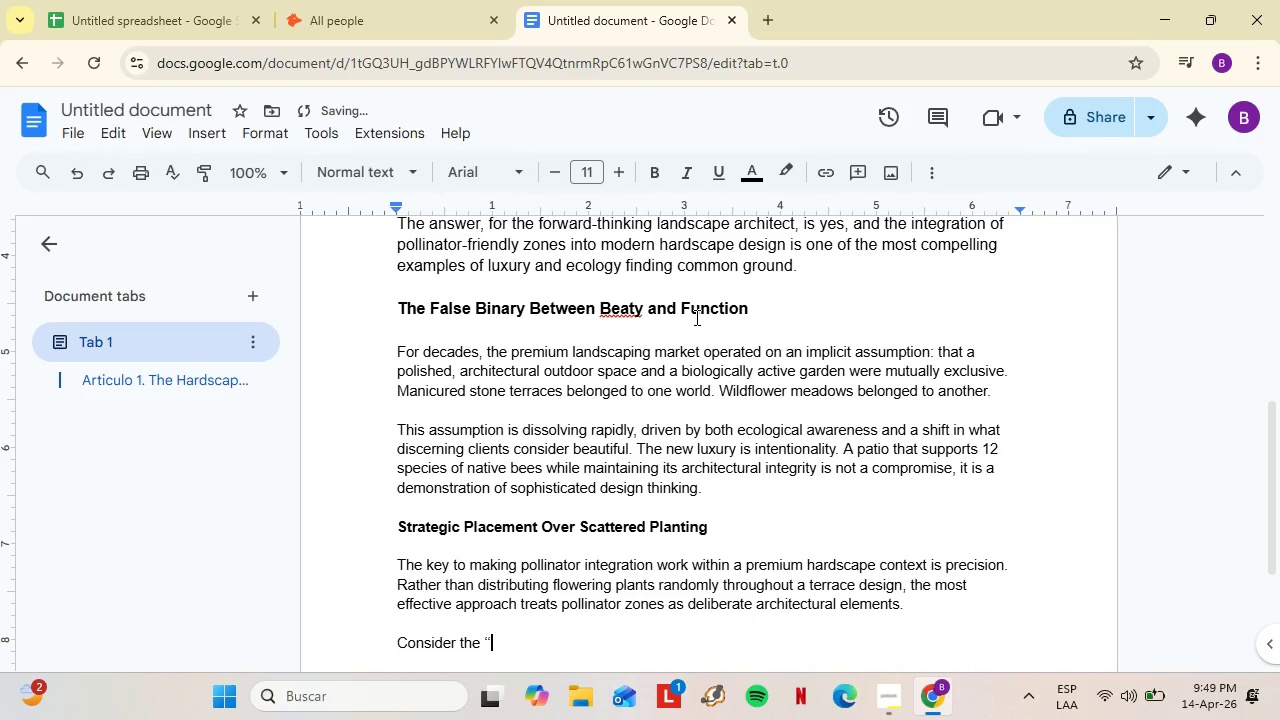 
key(ArrowRight)
 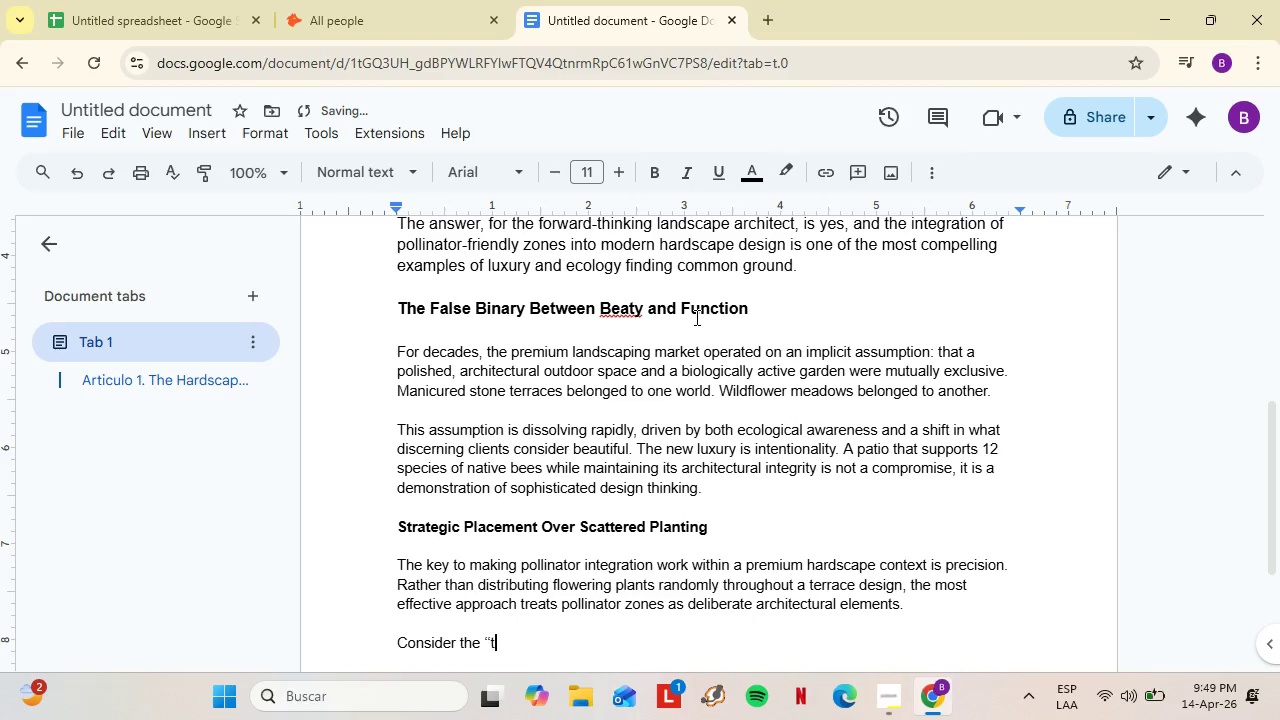 
type(threshold planting)
 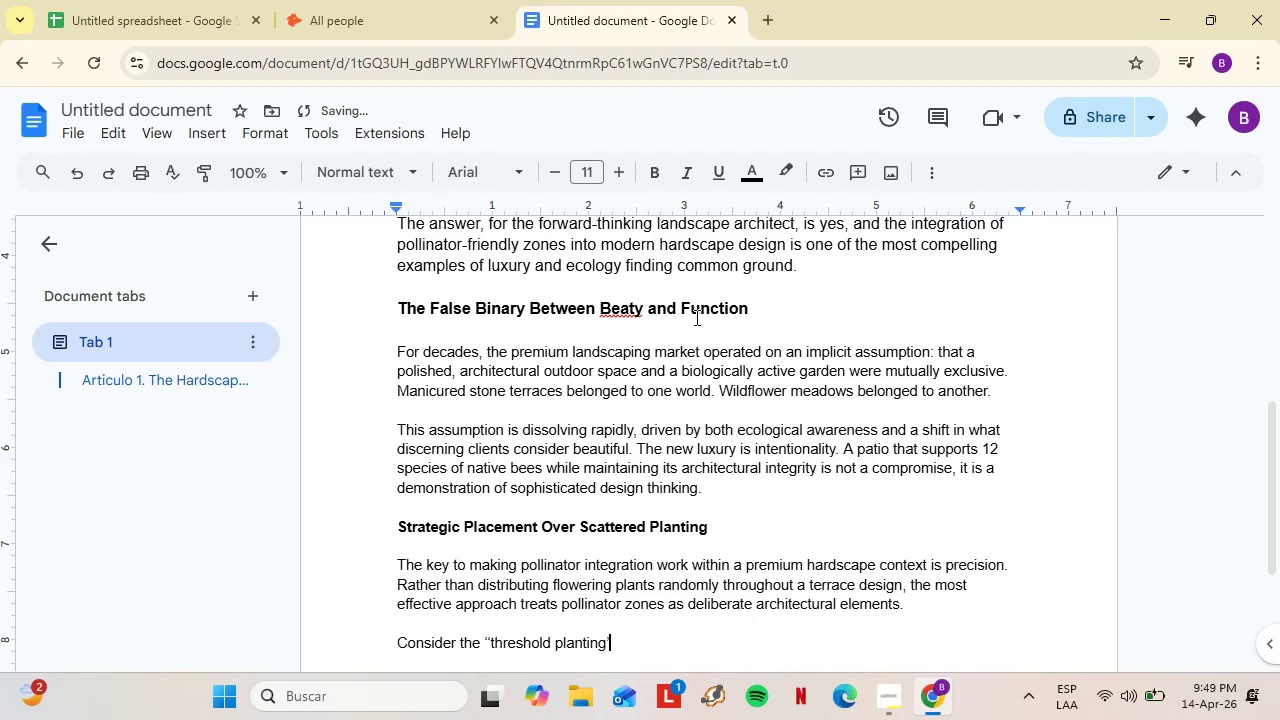 
key(ArrowRight)
 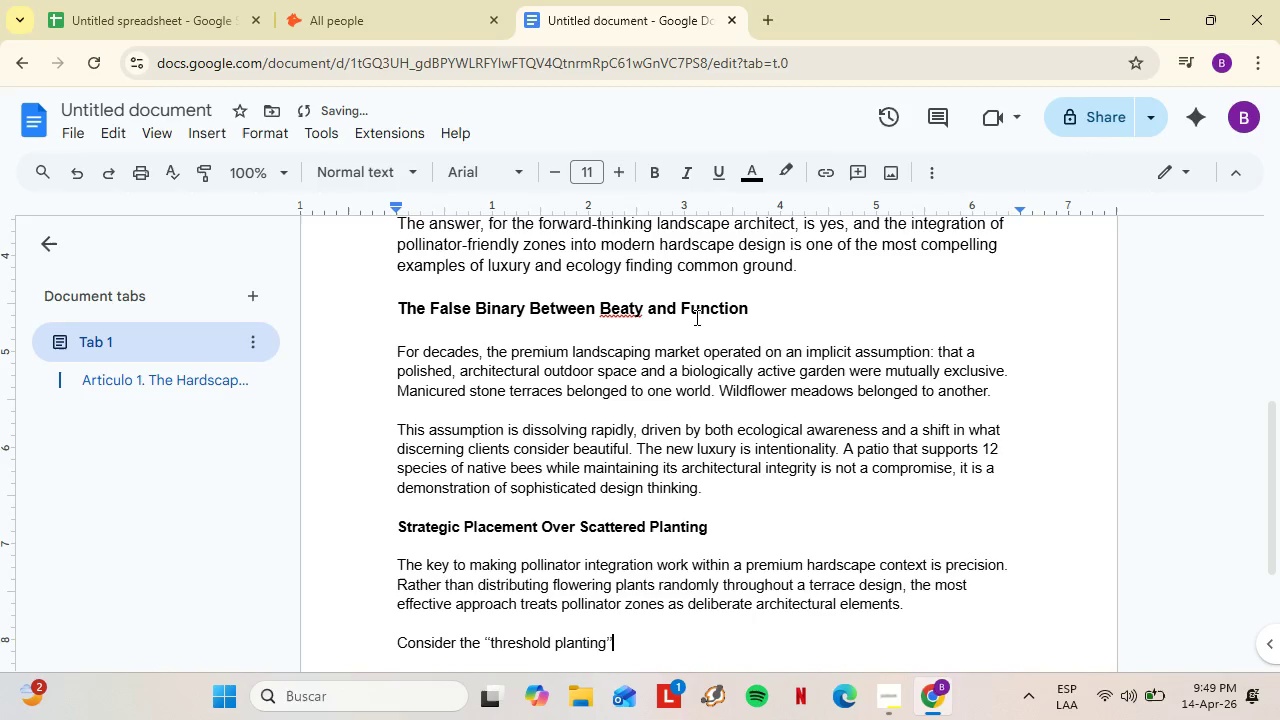 
type([ technique> a structured border of native flowering perennials installed at  the precise edge where hardscape trns)
key(Backspace)
key(Backspace)
type(sn)
key(Backspace)
key(Backspace)
type(ansitions to softscape. )
 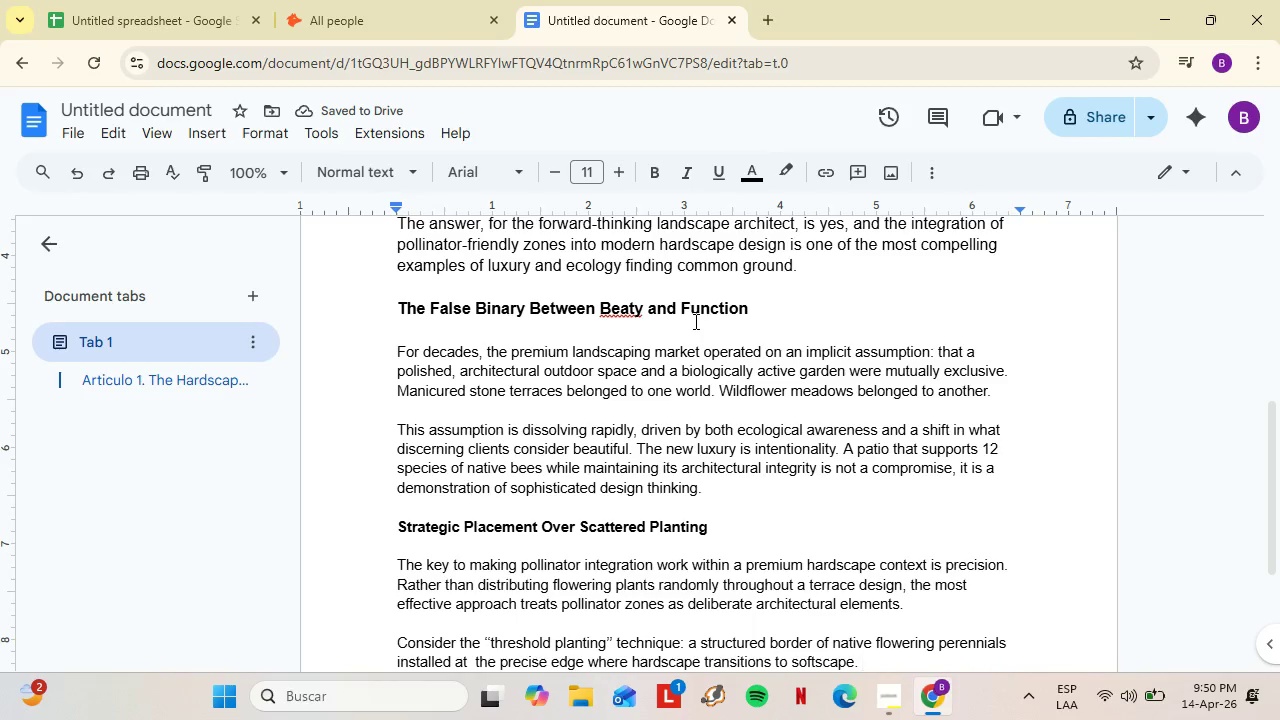 
type(In Pacific Northwets )
 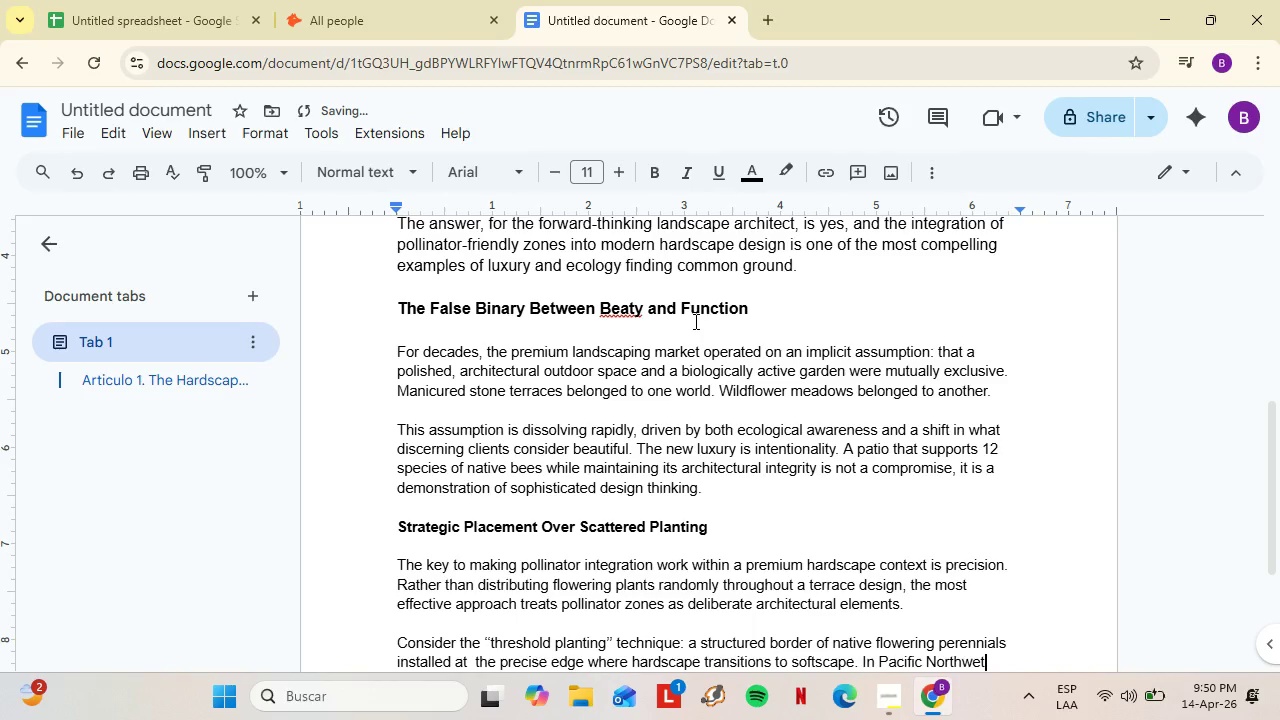 
key(Backspace)
key(Backspace)
key(Backspace)
type(st applications )
key(Backspace)
type(, this migth mean a low row of Oregon grape *Mahonia aquifoliu( an camas *g)
key(Backspace)
type(c)
key(Backspace)
type(C)
 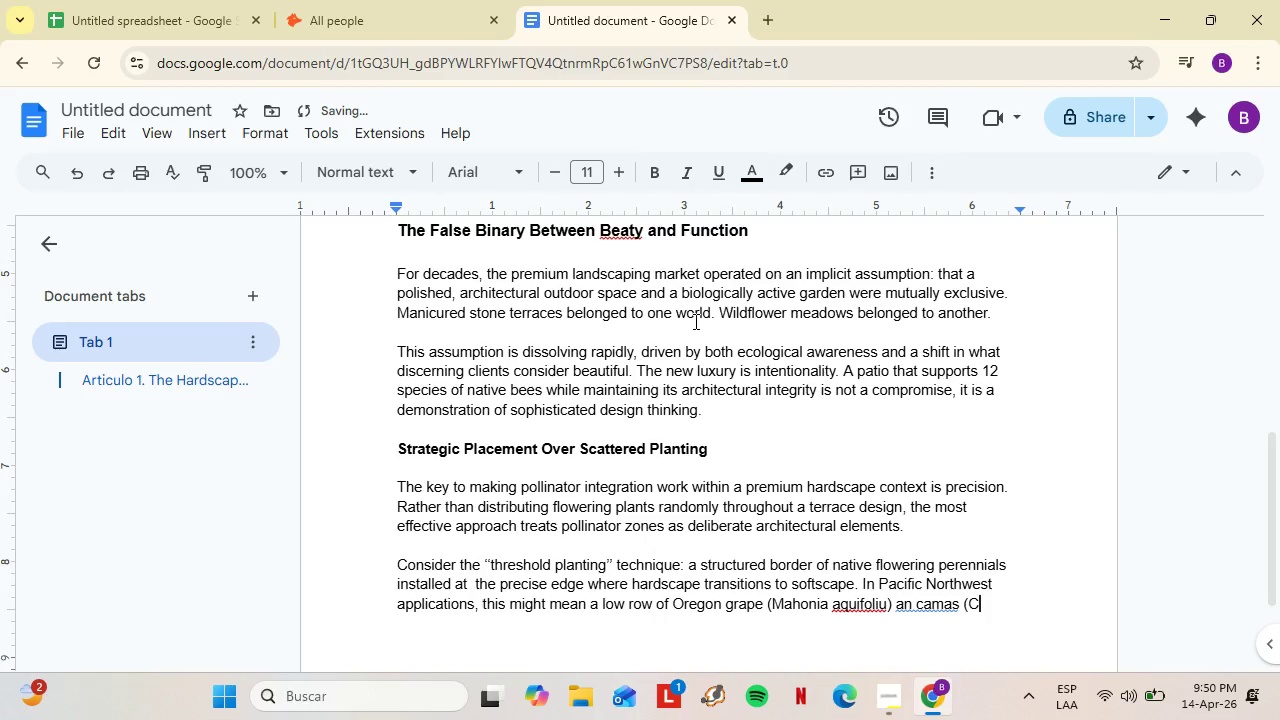 
hold_key(key=ArrowLeft, duration=0.7)
 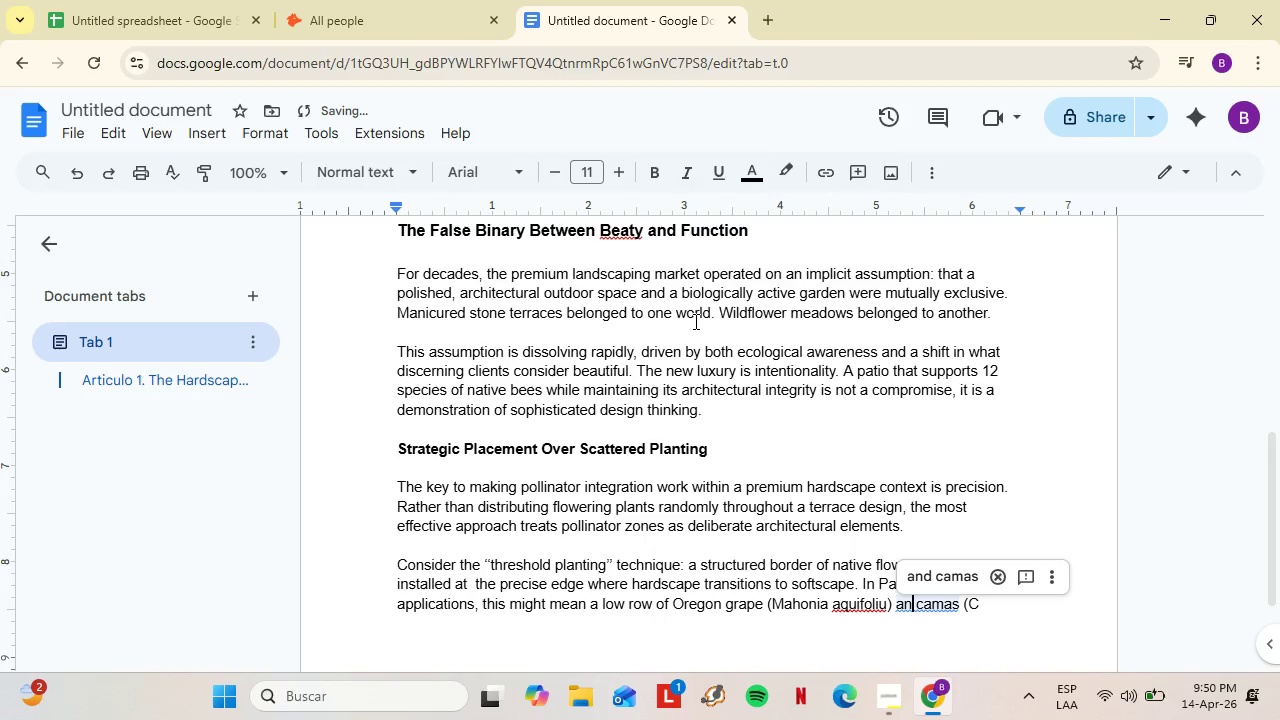 
key(ArrowLeft)
 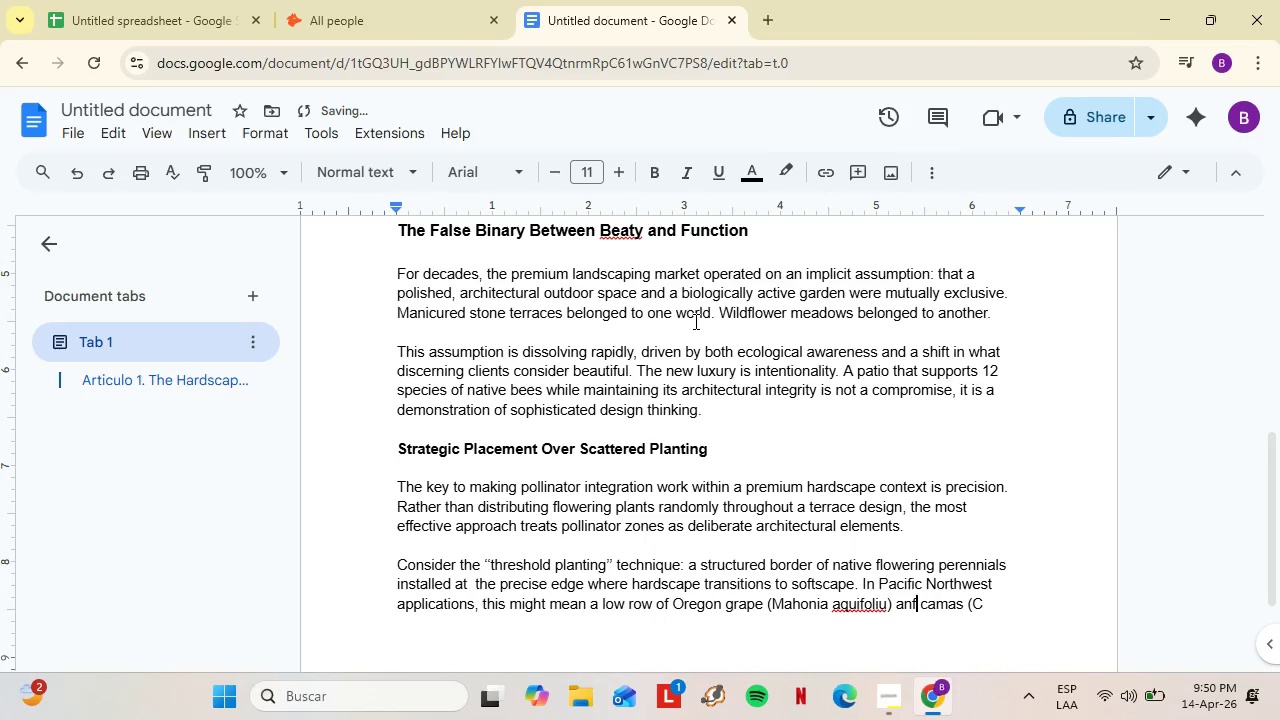 
type(f)
key(Backspace)
type(damassie)
key(Backspace)
type(a leichtlu)
key(Backspace)
type(iniii( flaking a basalt stepping stone path. In Southe)
key(Backspace)
type(western e)
key(Backspace)
type(estates, brittlebush *scelia farinosa()
key(Backspace)
type(En)
 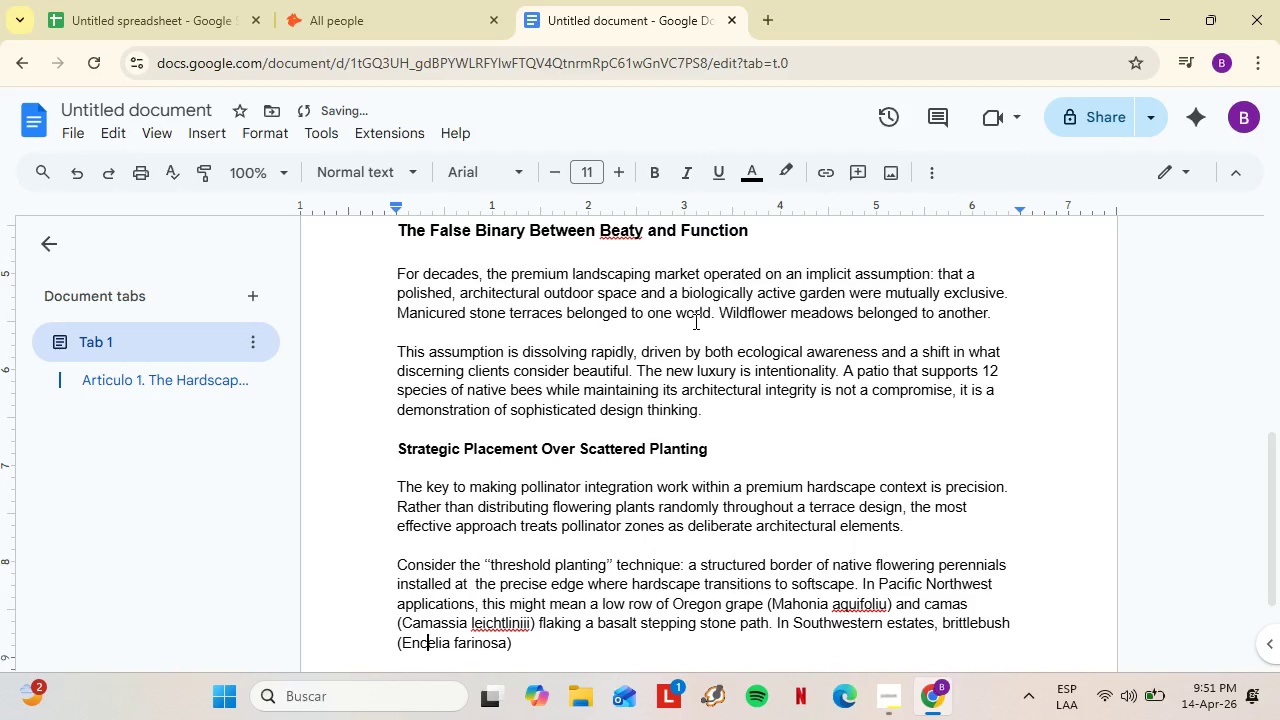 
hold_key(key=ArrowRight, duration=0.86)
 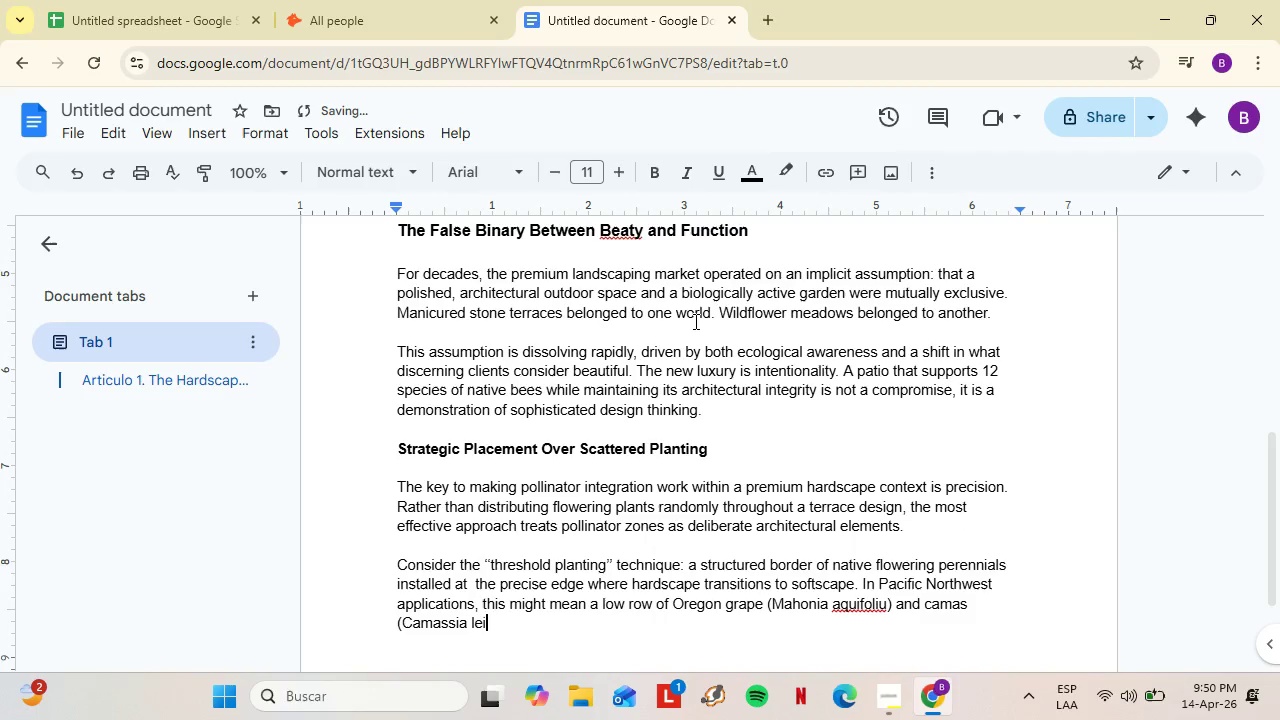 
hold_key(key=ArrowLeft, duration=0.92)
 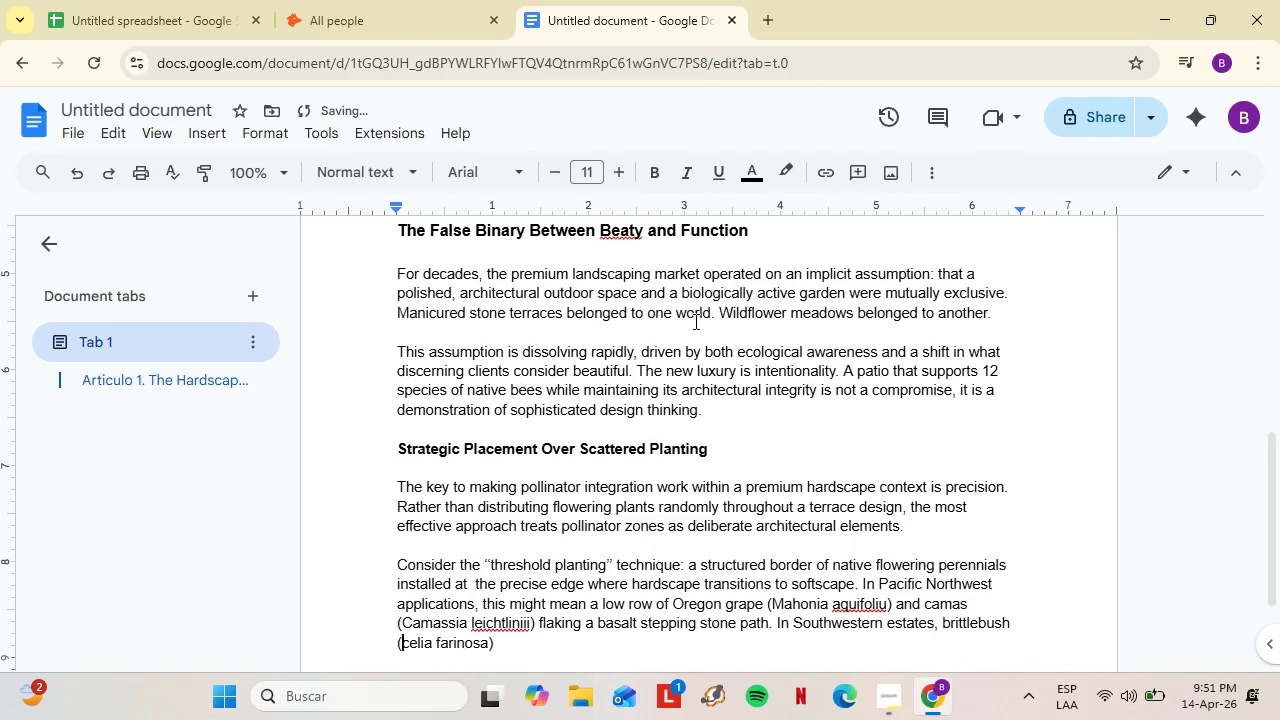 
hold_key(key=ArrowRight, duration=0.95)
 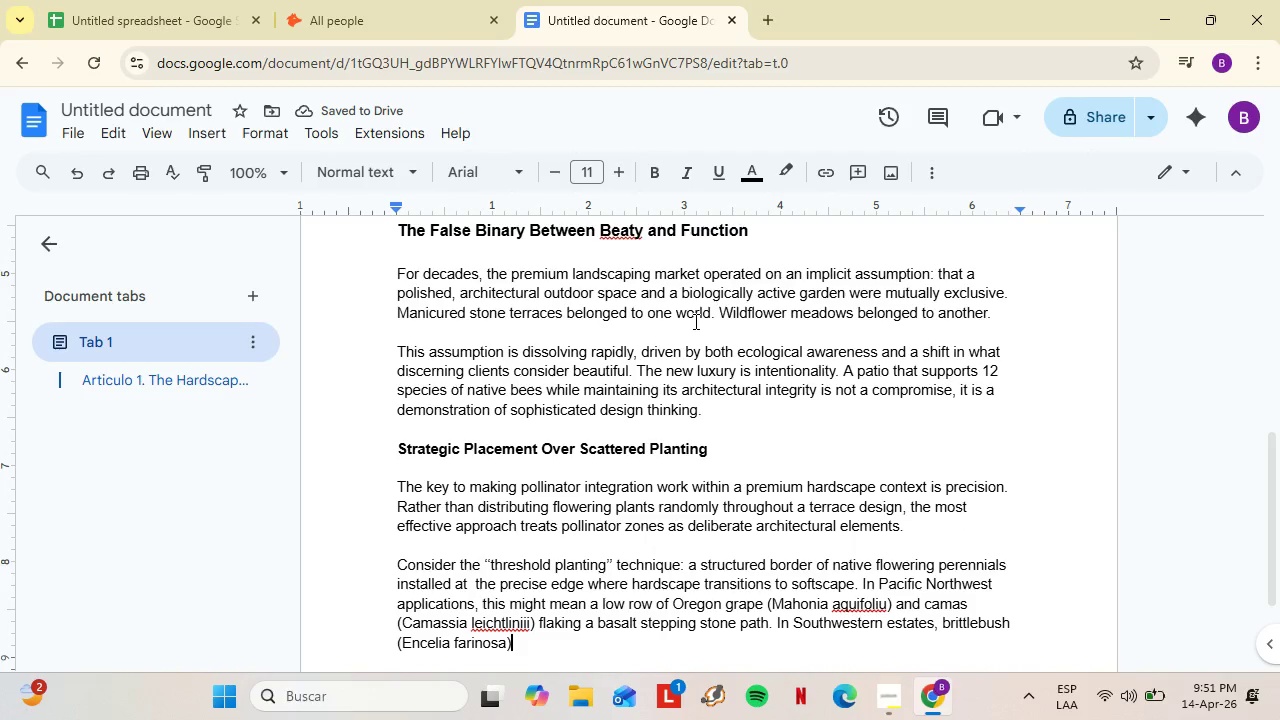 
type( and s)
key(Backspace)
type(desert marigold *Baileya mi)
key(Backspace)
type(ultiradiata( perf)
key(Backspace)
type(form the same structural role wu)
key(Backspace)
type(hile suppor\)
key(Backspace)
type(ting native bee popi)
key(Backspace)
type(ulations tha )
key(Backspace)
type( t)
key(Backspace)
key(Backspace)
type(t have lost 70% of their foraging habitat in urba )
key(Backspace)
type(n areas a)
key(Backspace)
type(iover)